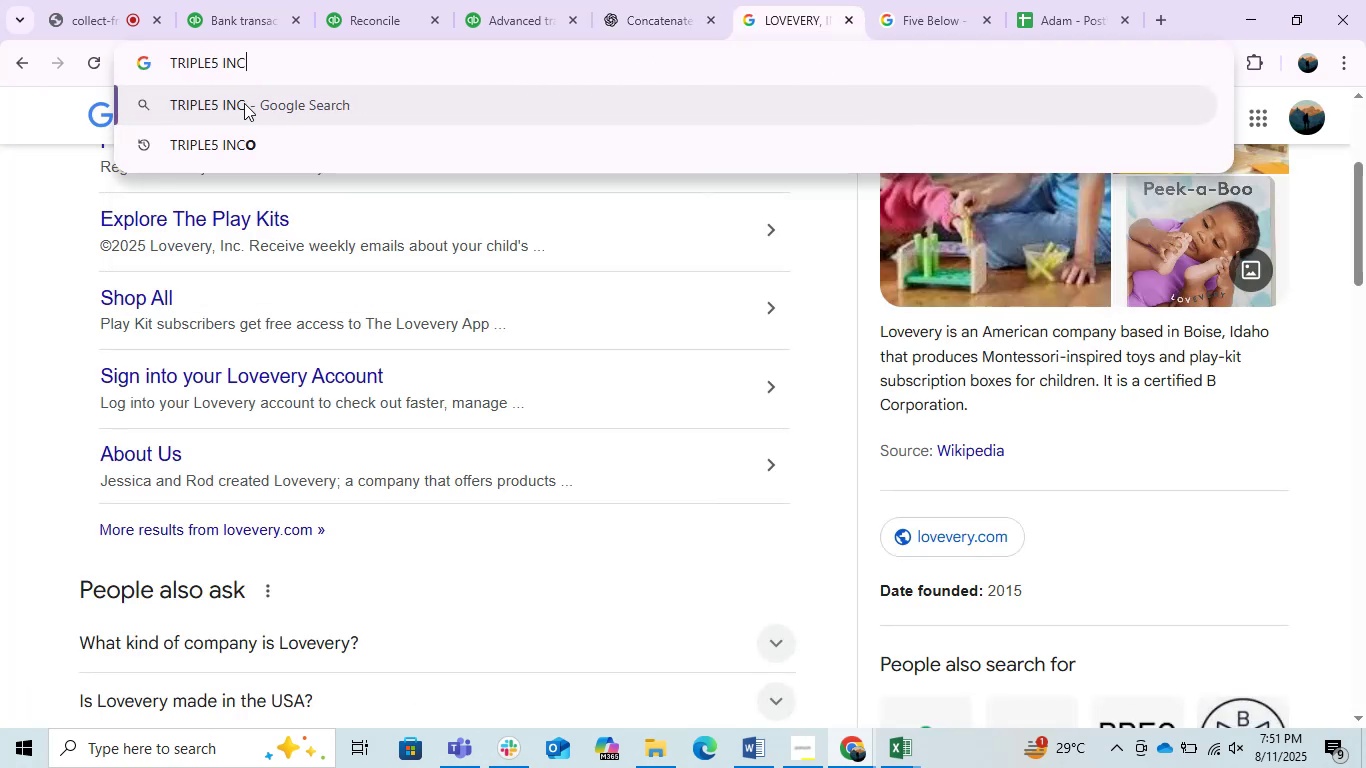 
key(Enter)
 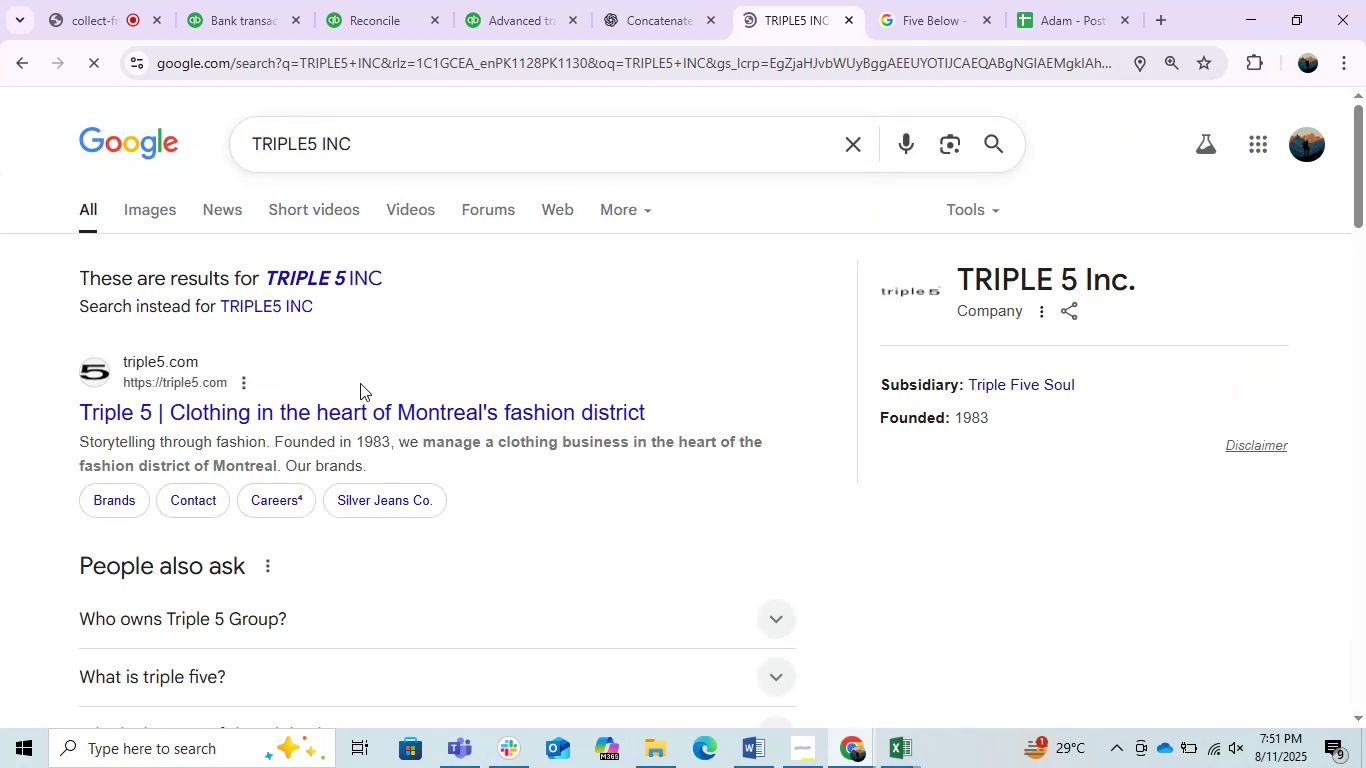 
left_click([225, 0])
 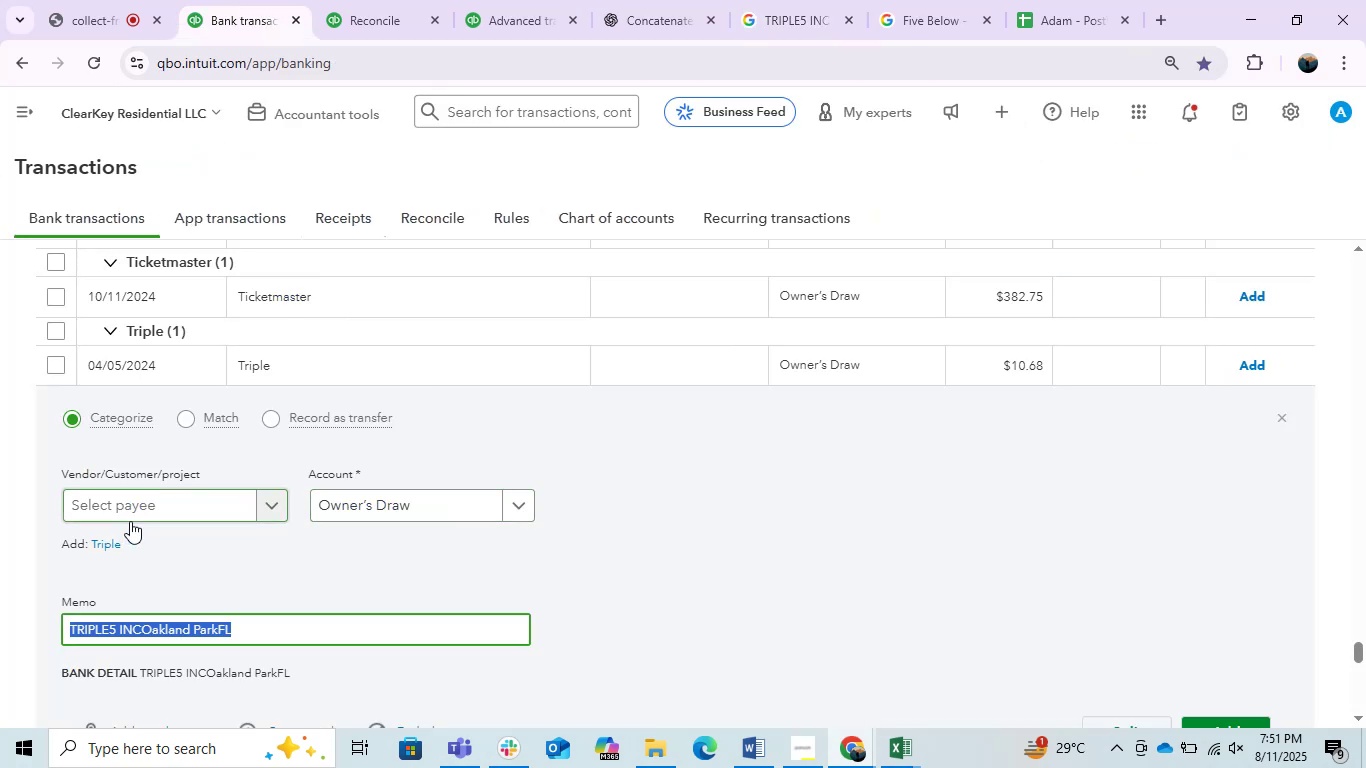 
left_click([125, 633])
 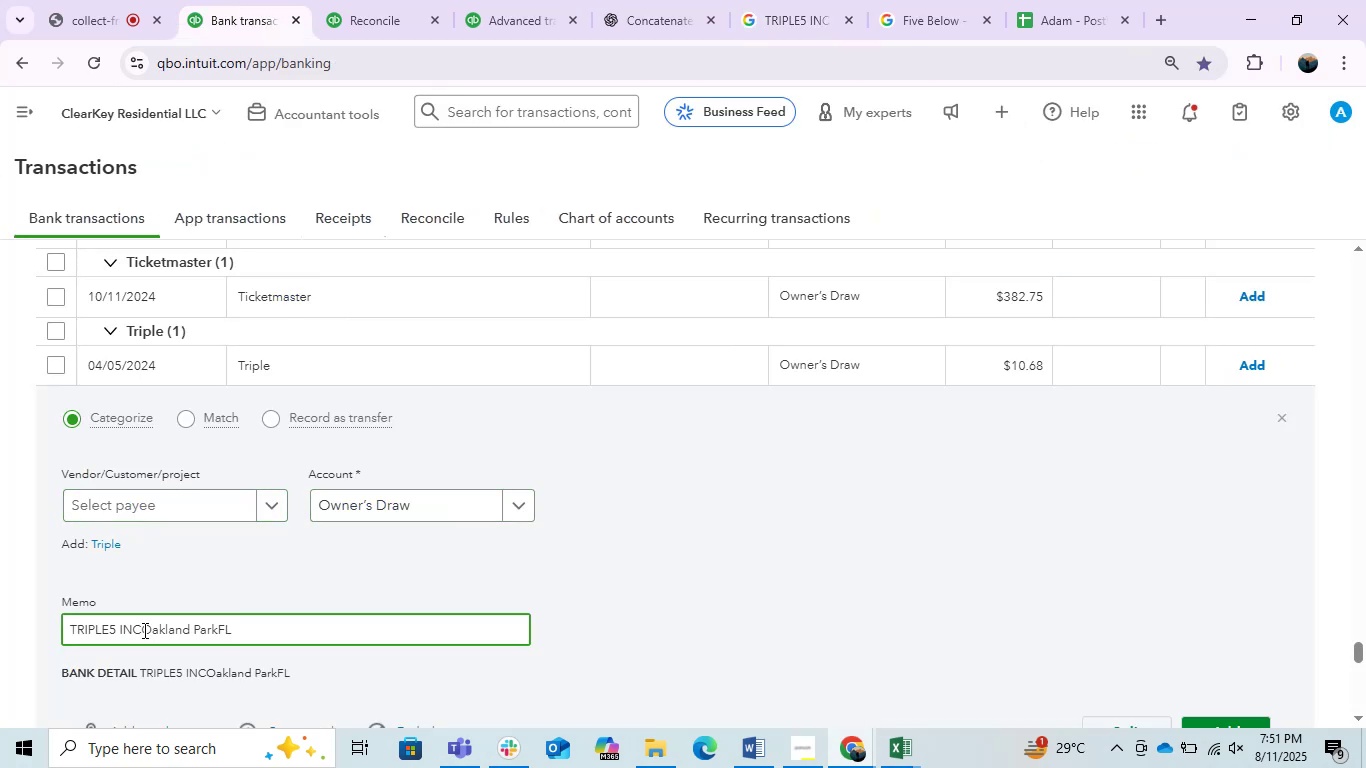 
left_click_drag(start_coordinate=[140, 630], to_coordinate=[65, 630])
 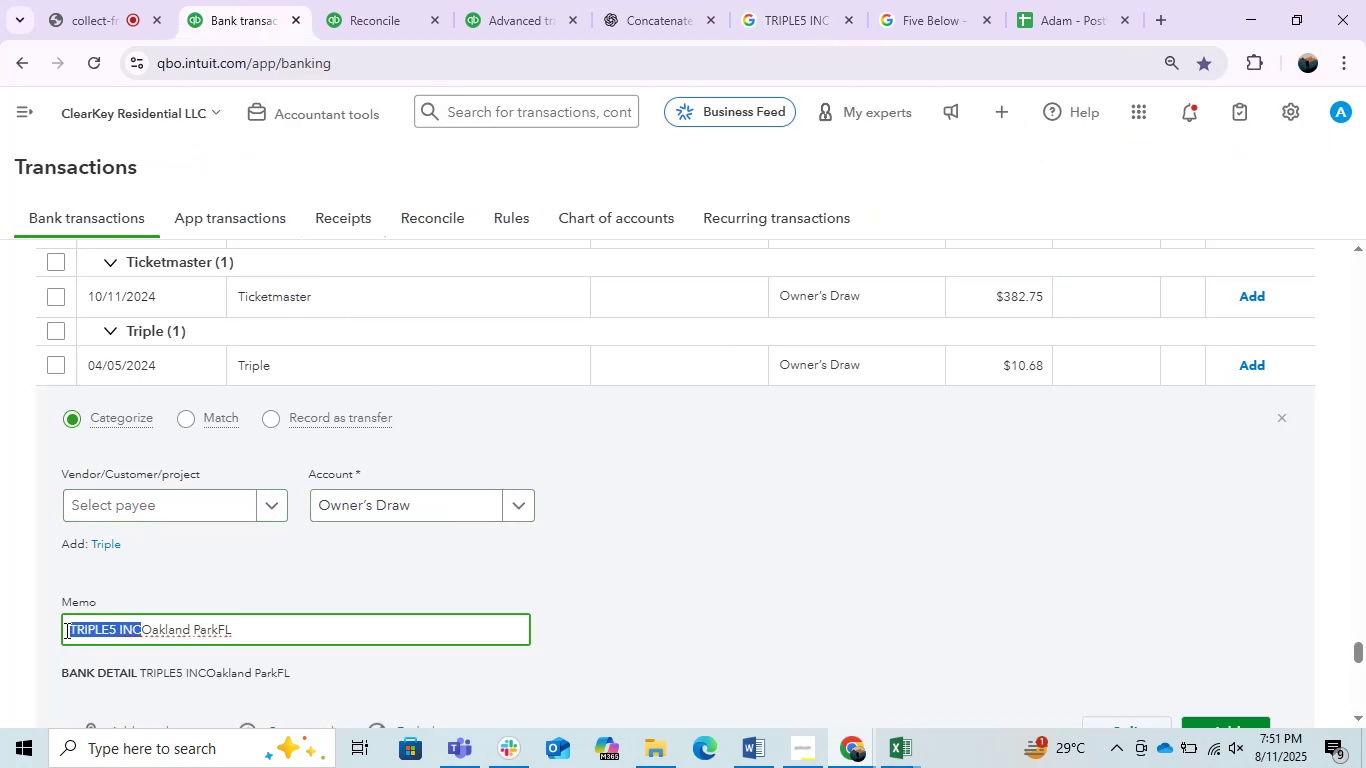 
key(Control+C)
 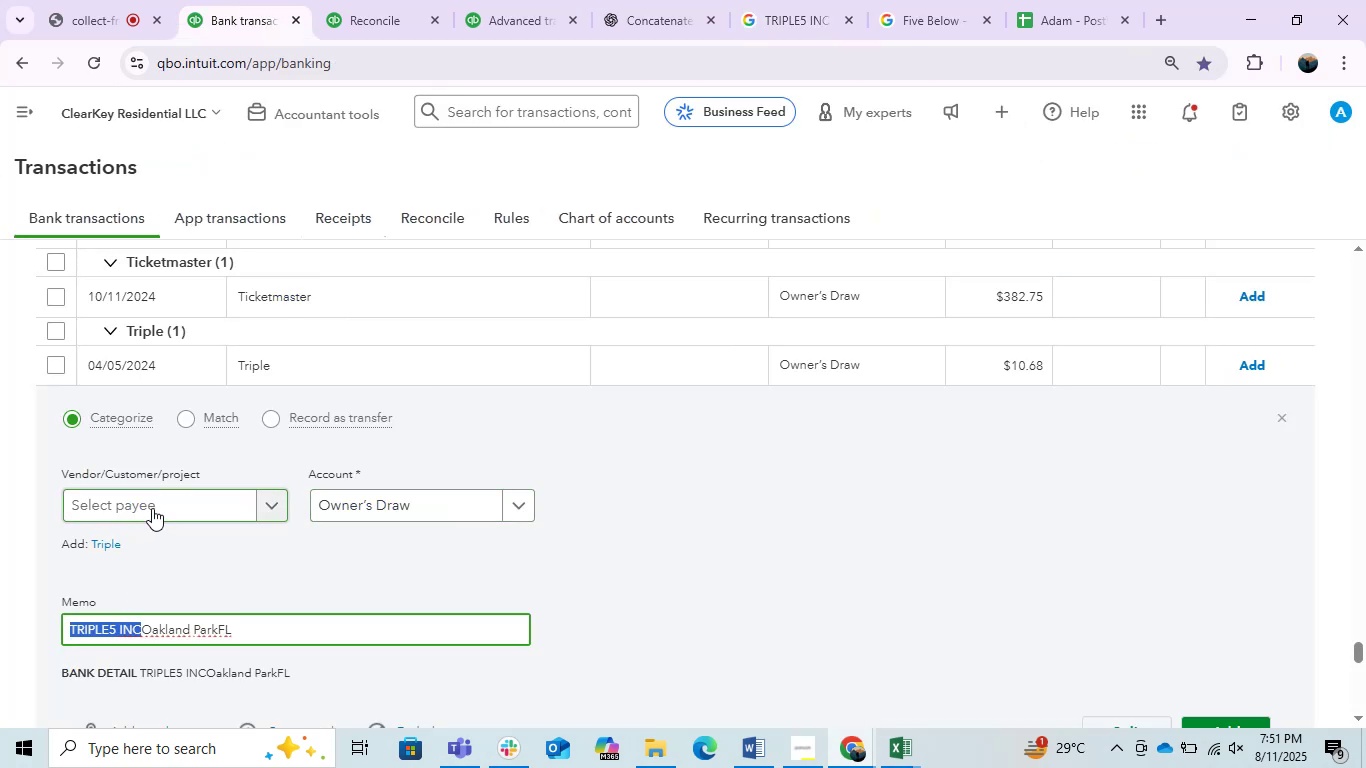 
left_click([152, 508])
 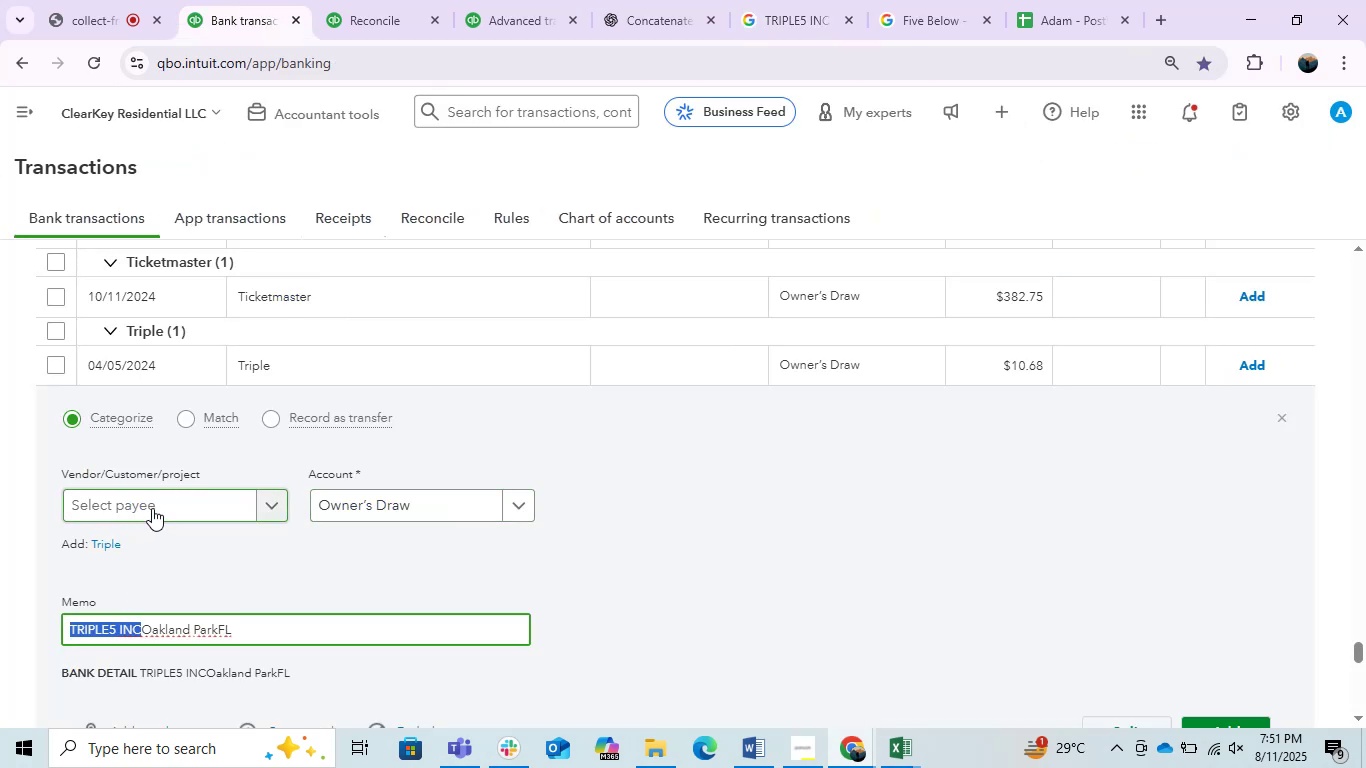 
key(Control+V)
 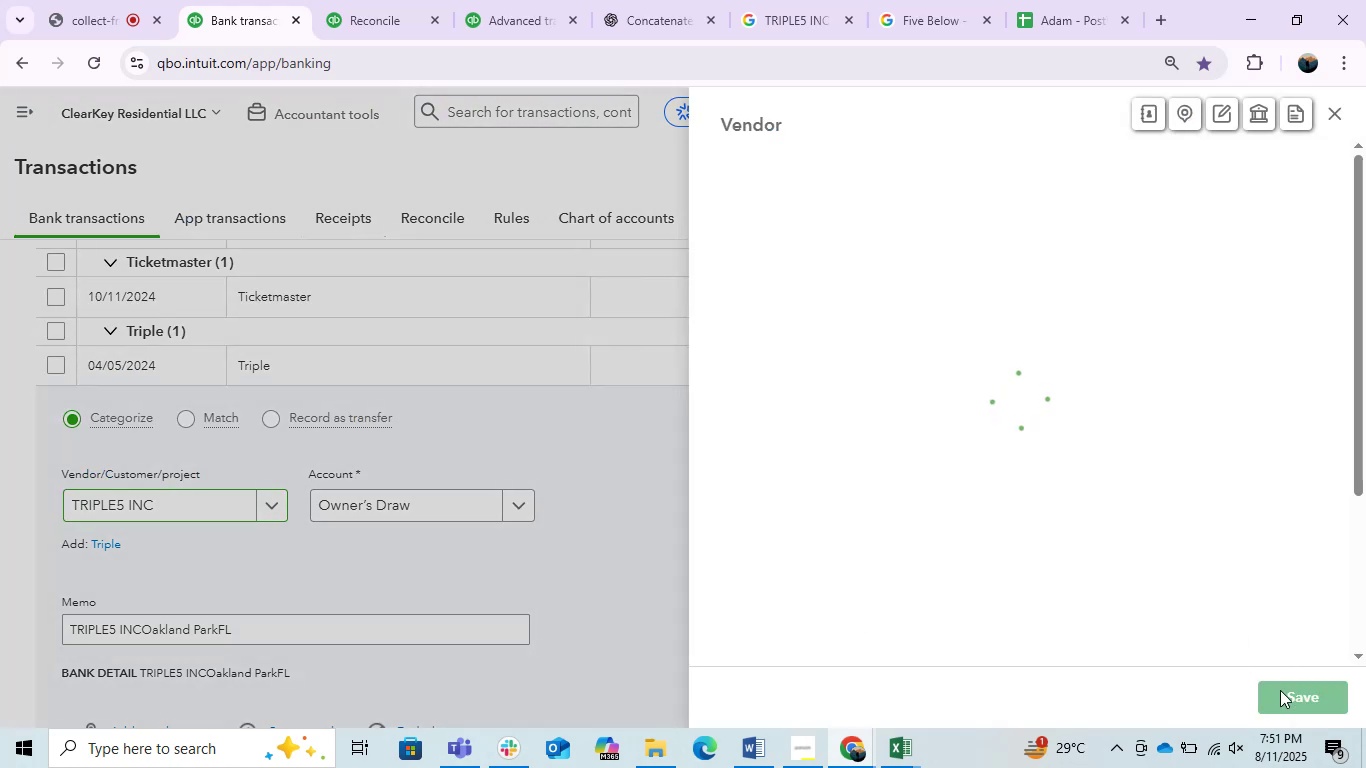 
wait(5.48)
 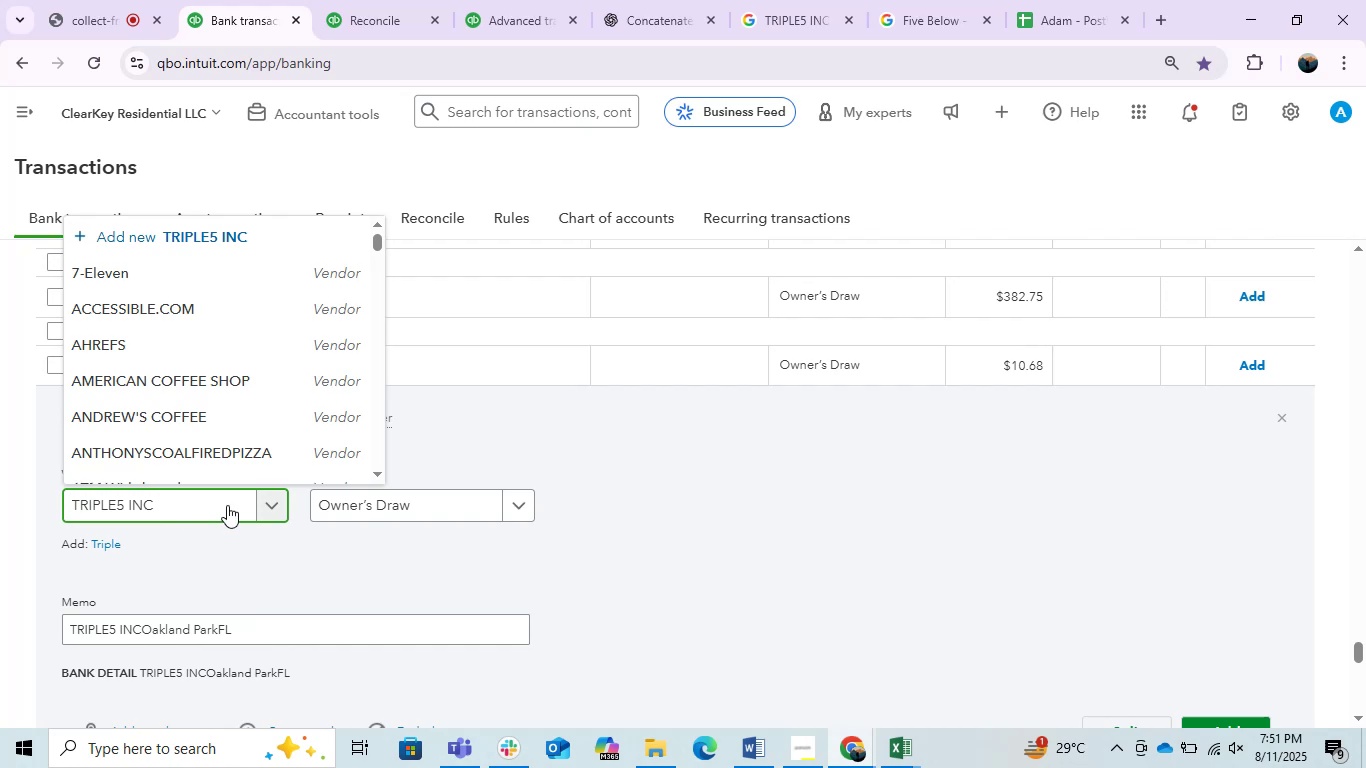 
left_click([1293, 696])
 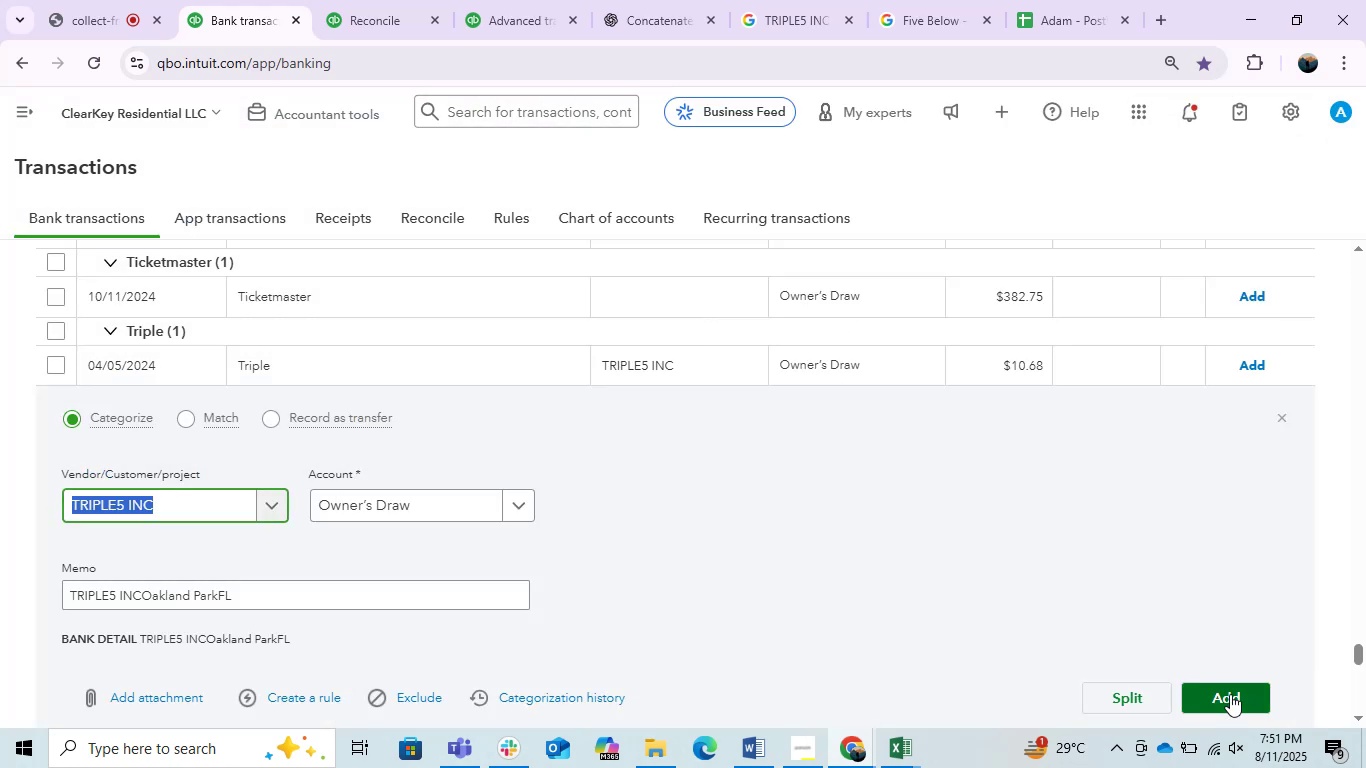 
left_click([1235, 694])
 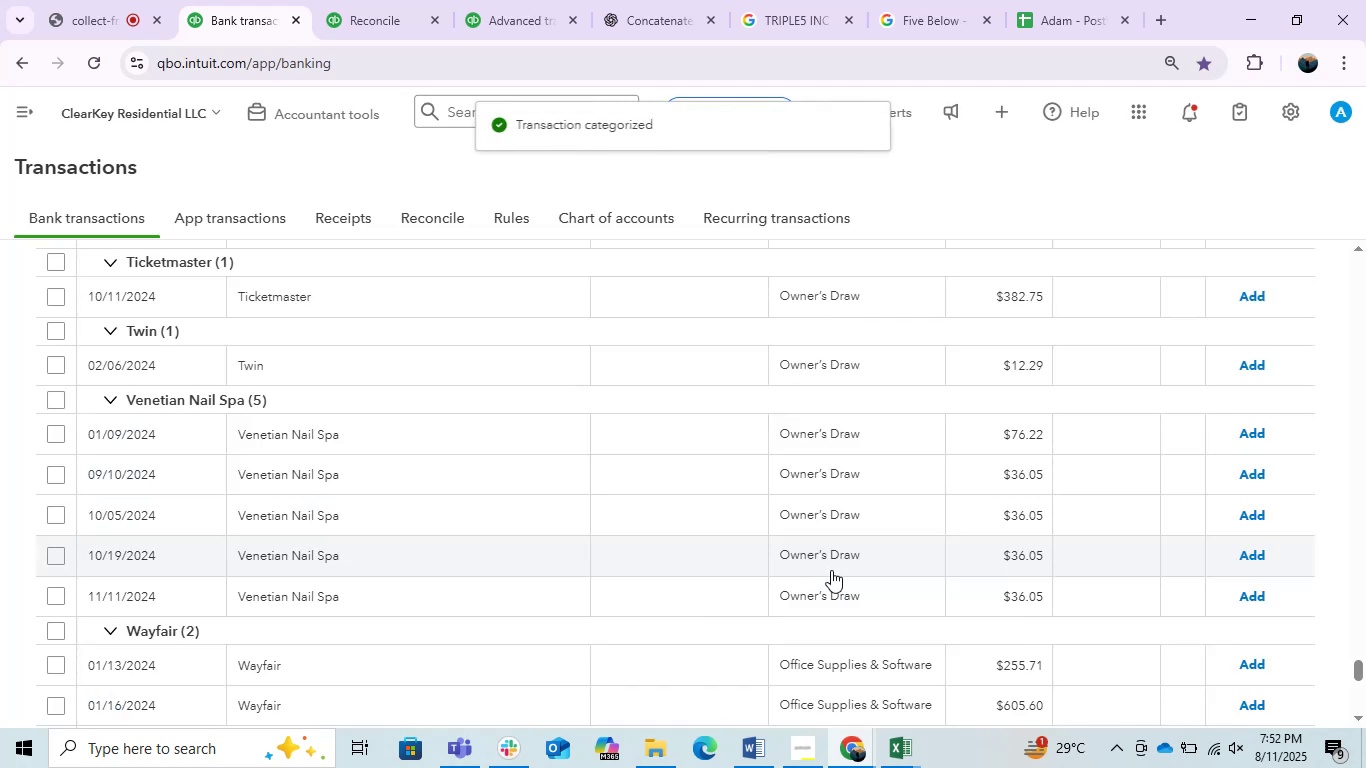 
wait(9.31)
 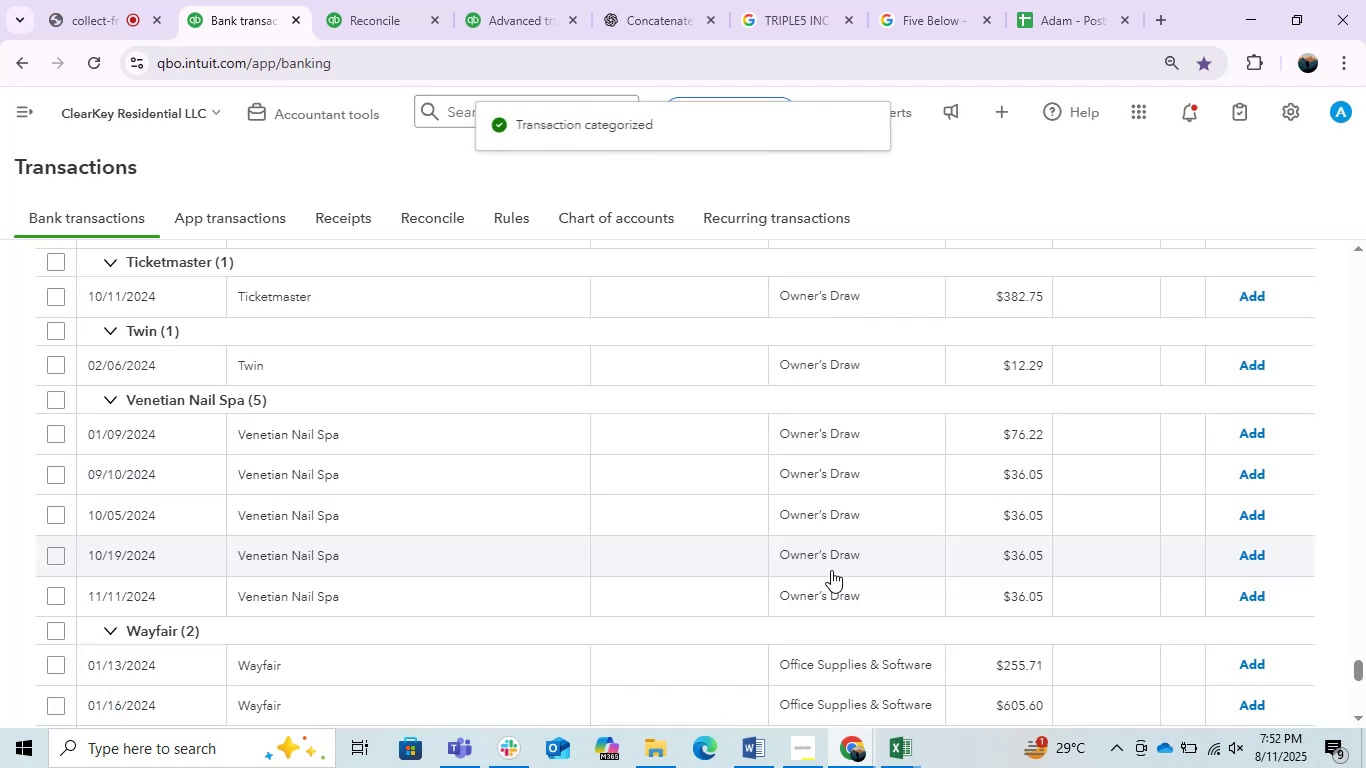 
left_click([287, 434])
 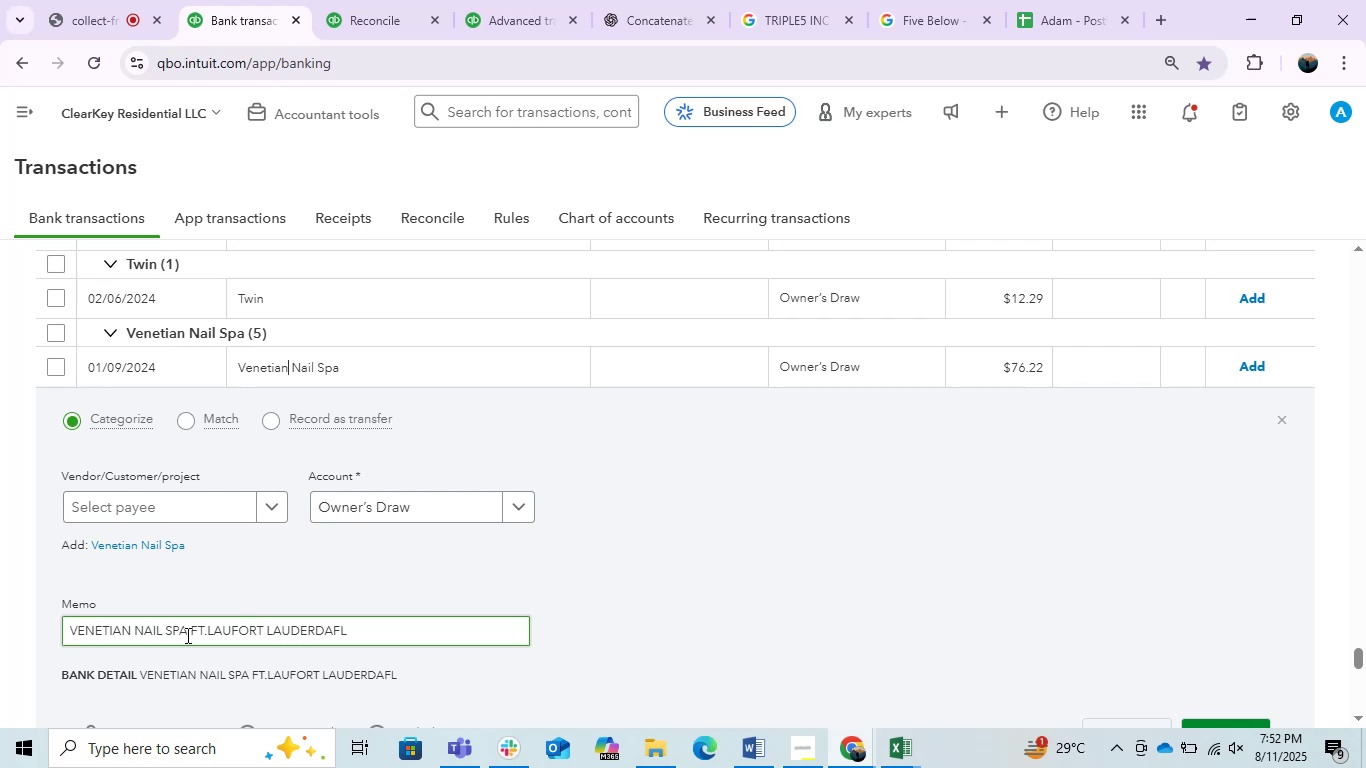 
left_click_drag(start_coordinate=[184, 626], to_coordinate=[30, 633])
 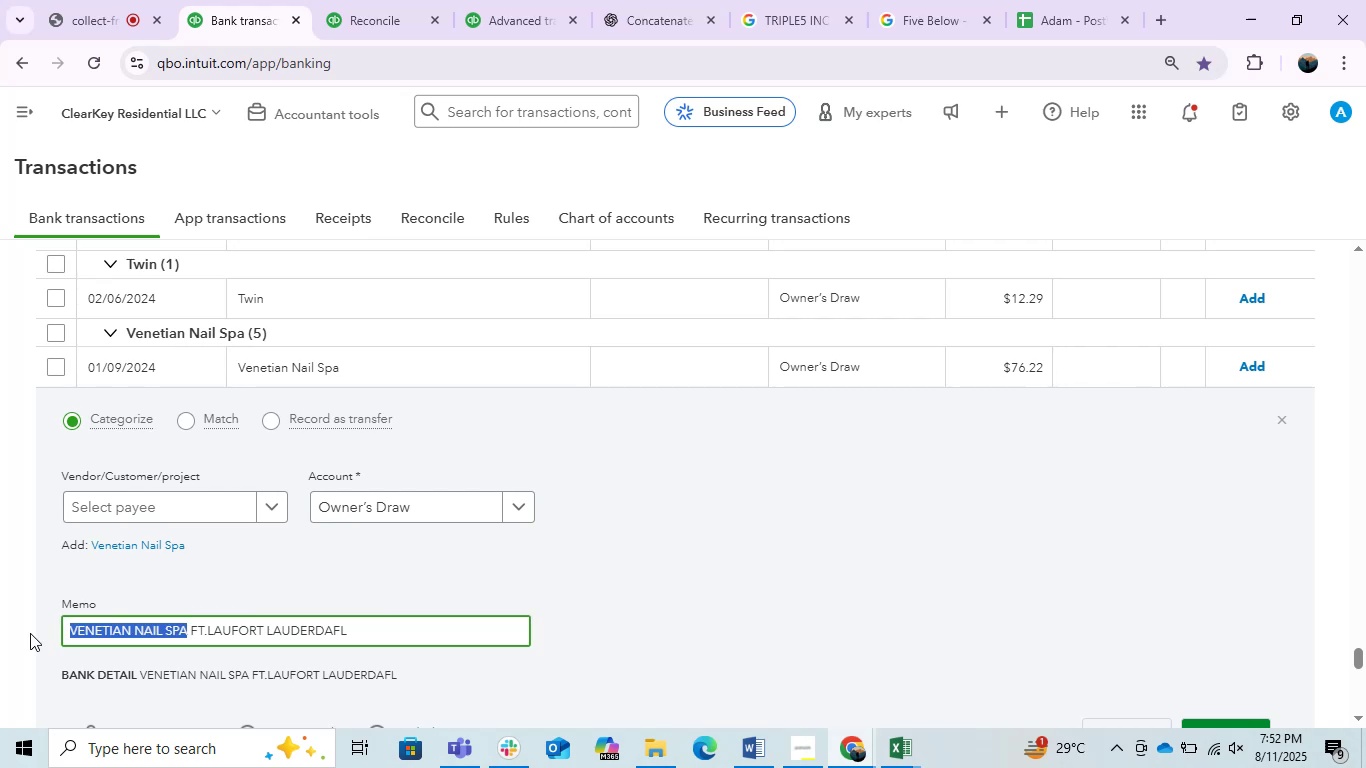 
key(Control+C)
 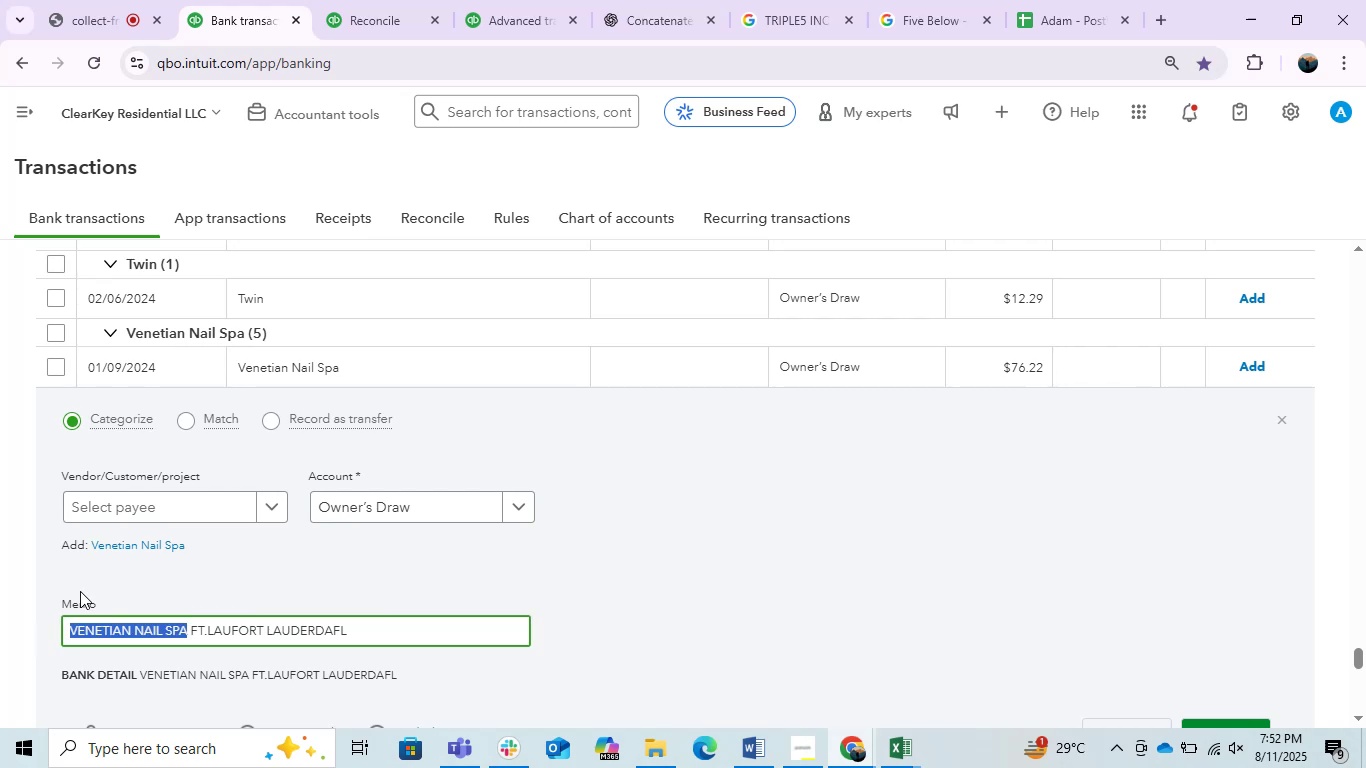 
key(Control+C)
 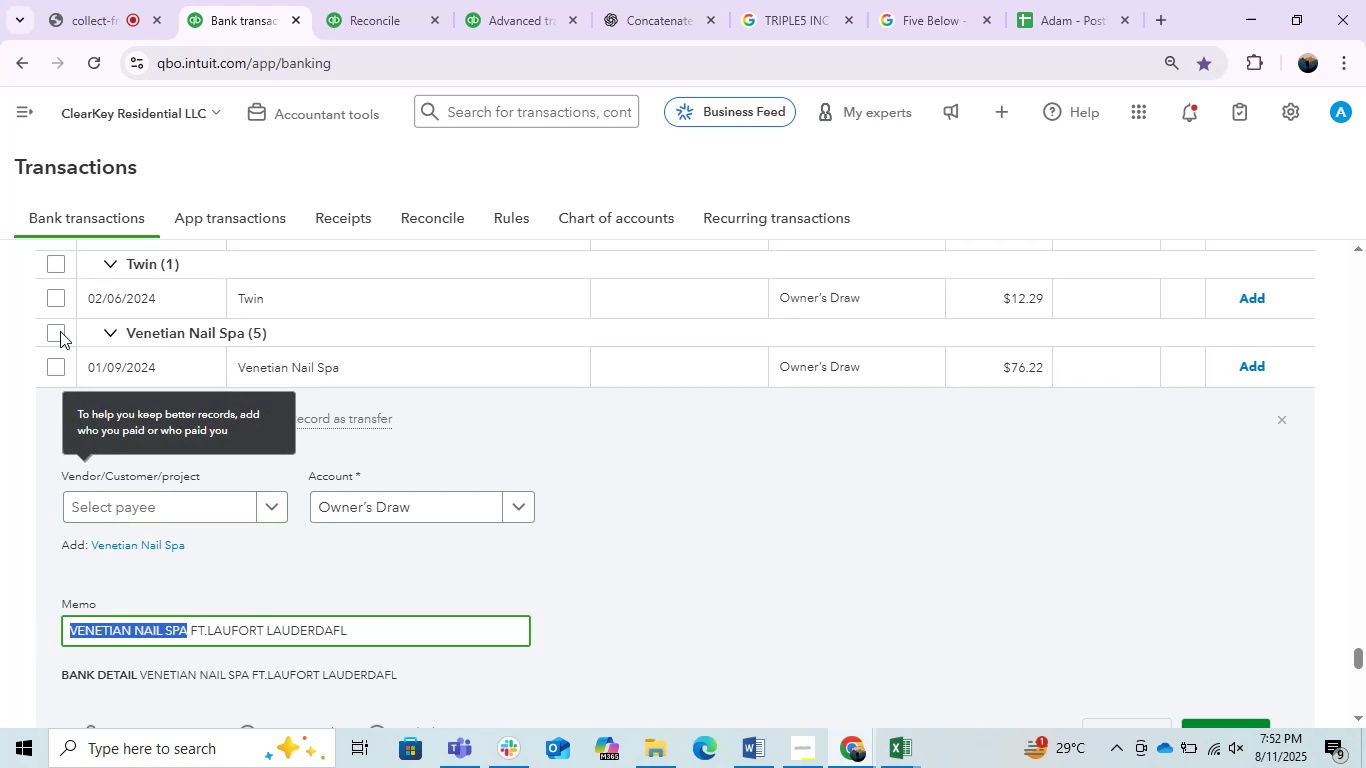 
left_click([55, 331])
 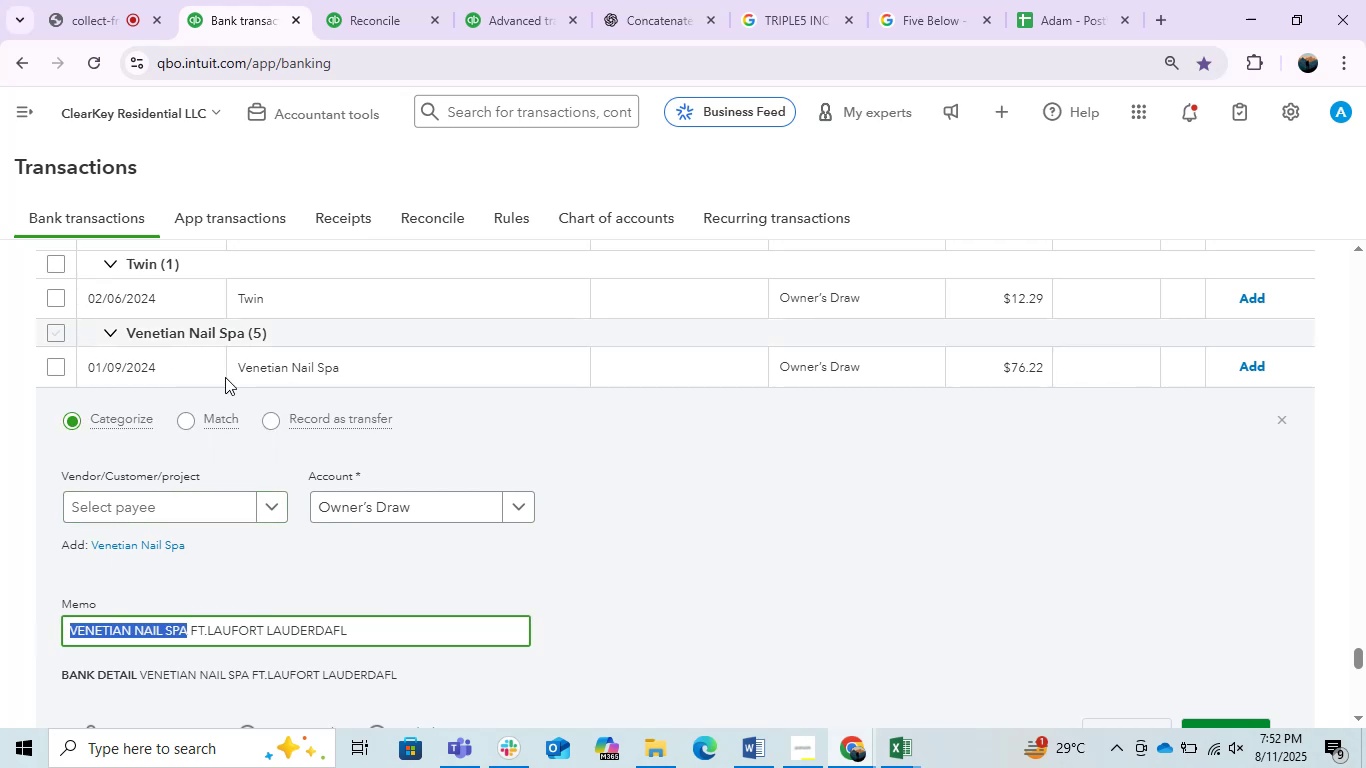 
mouse_move([361, 350])
 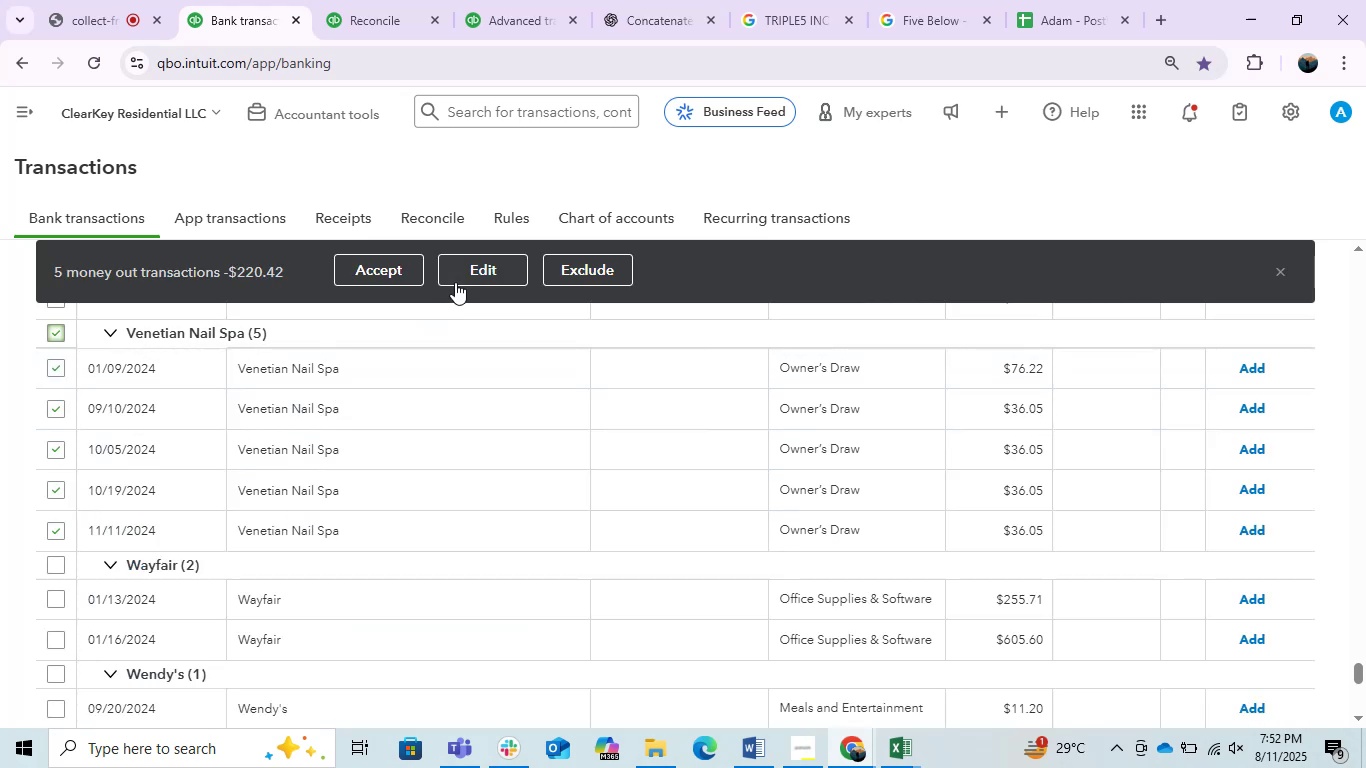 
left_click([455, 282])
 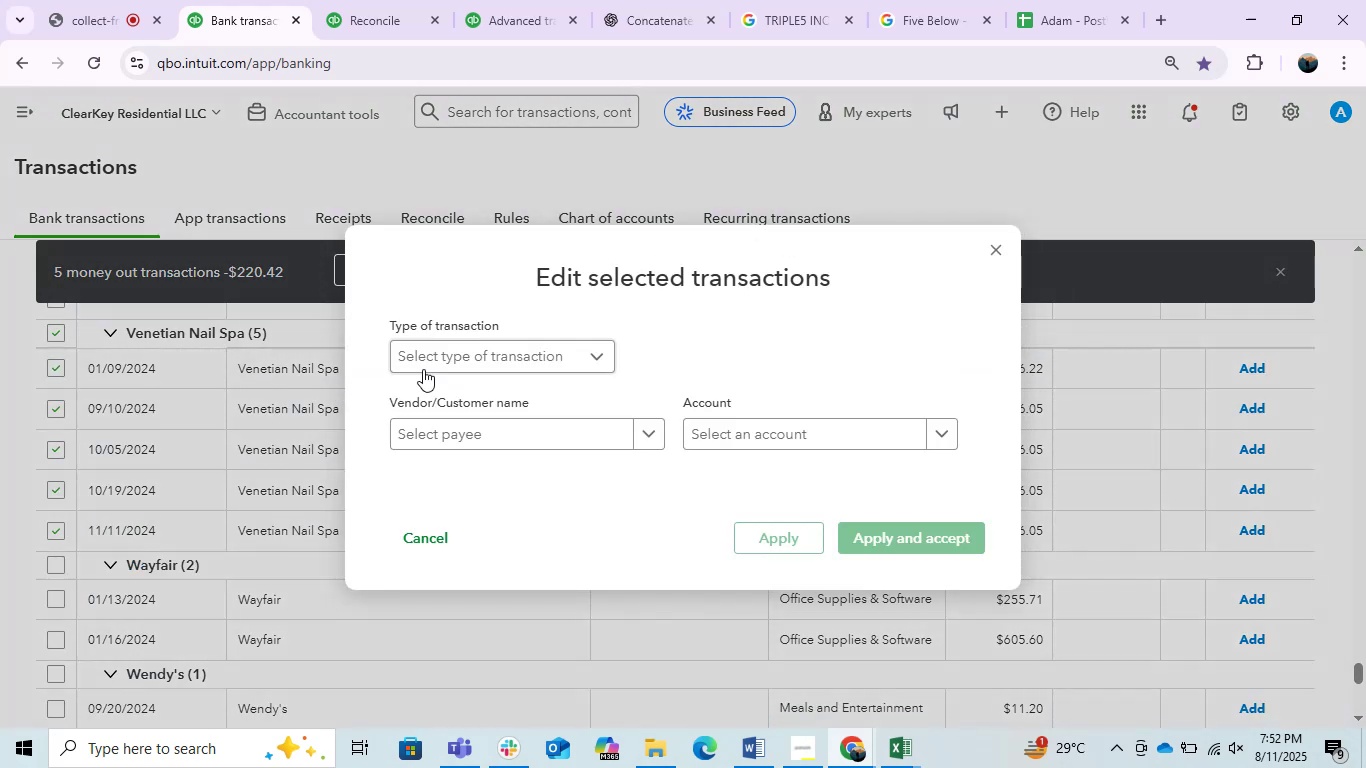 
left_click([478, 433])
 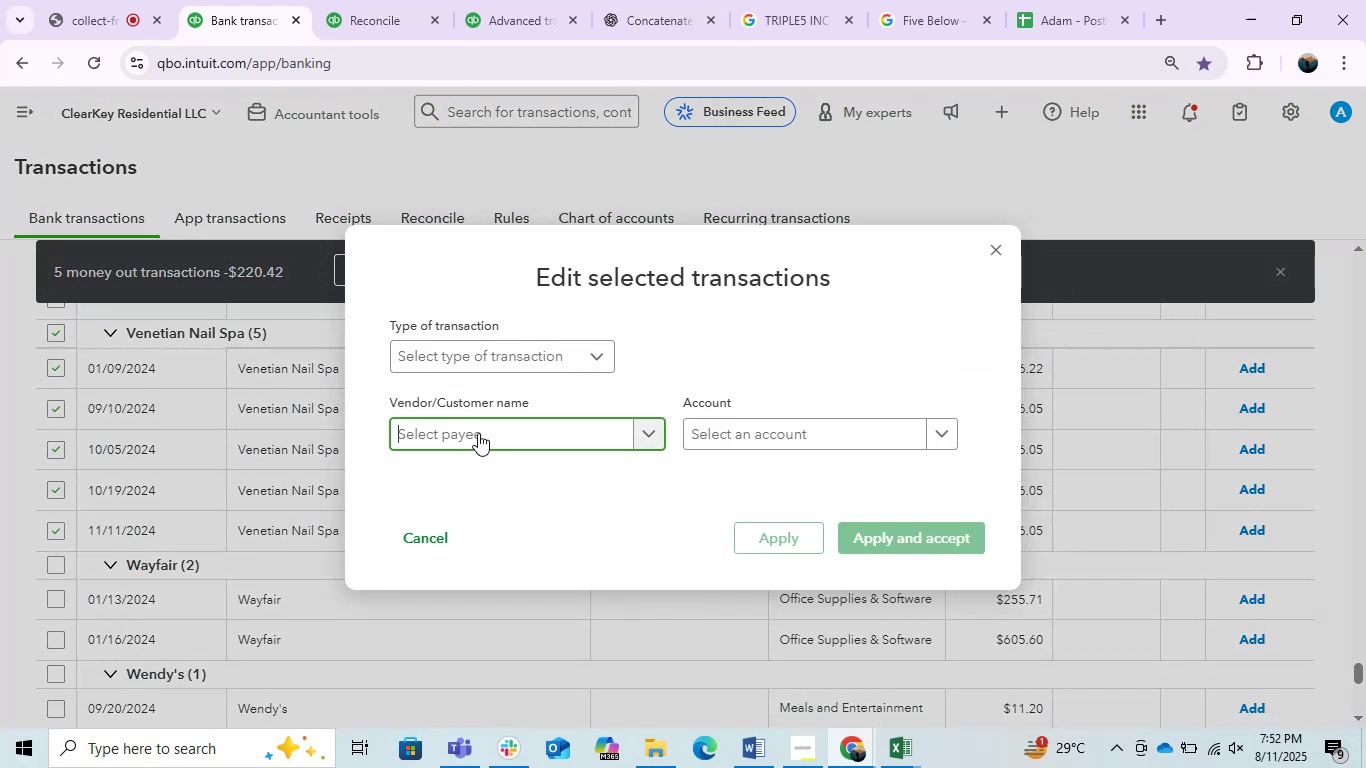 
key(Control+ControlLeft)
 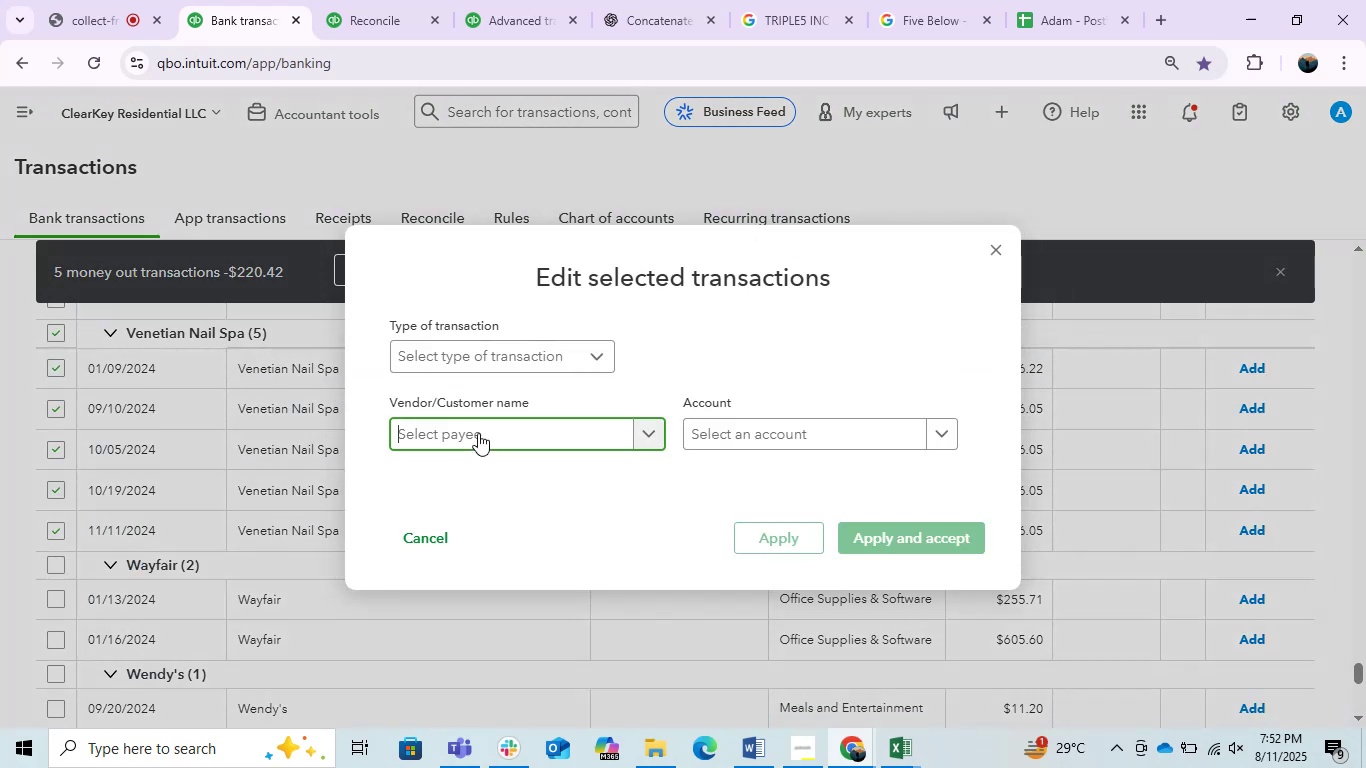 
key(Control+V)
 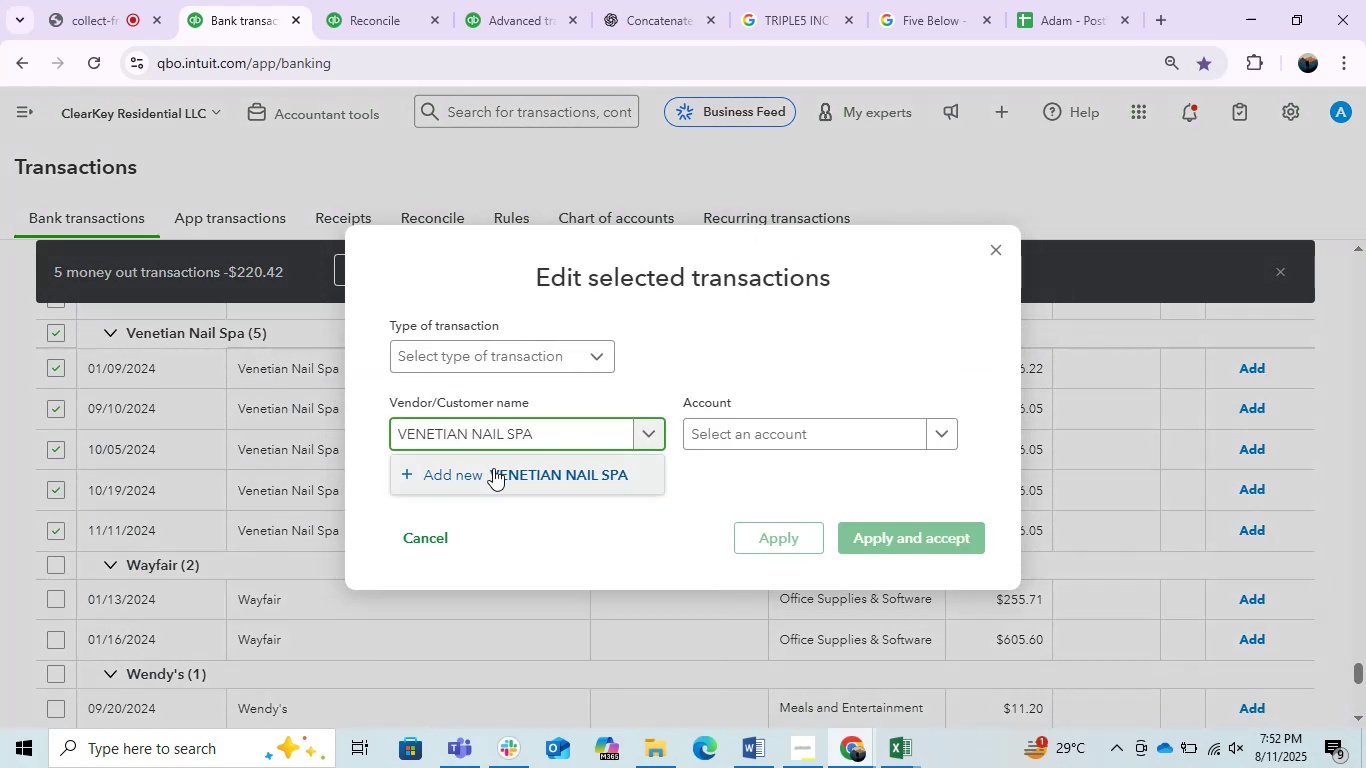 
left_click([545, 468])
 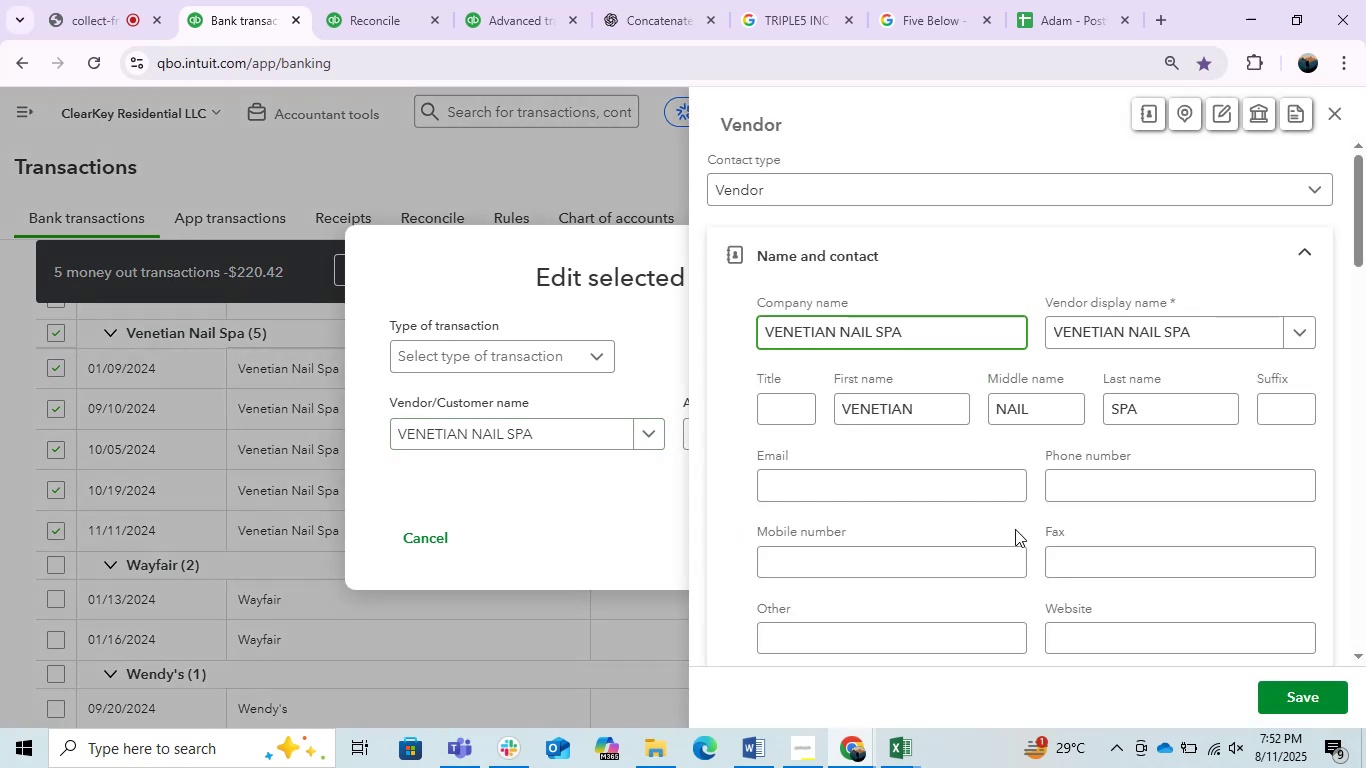 
wait(6.01)
 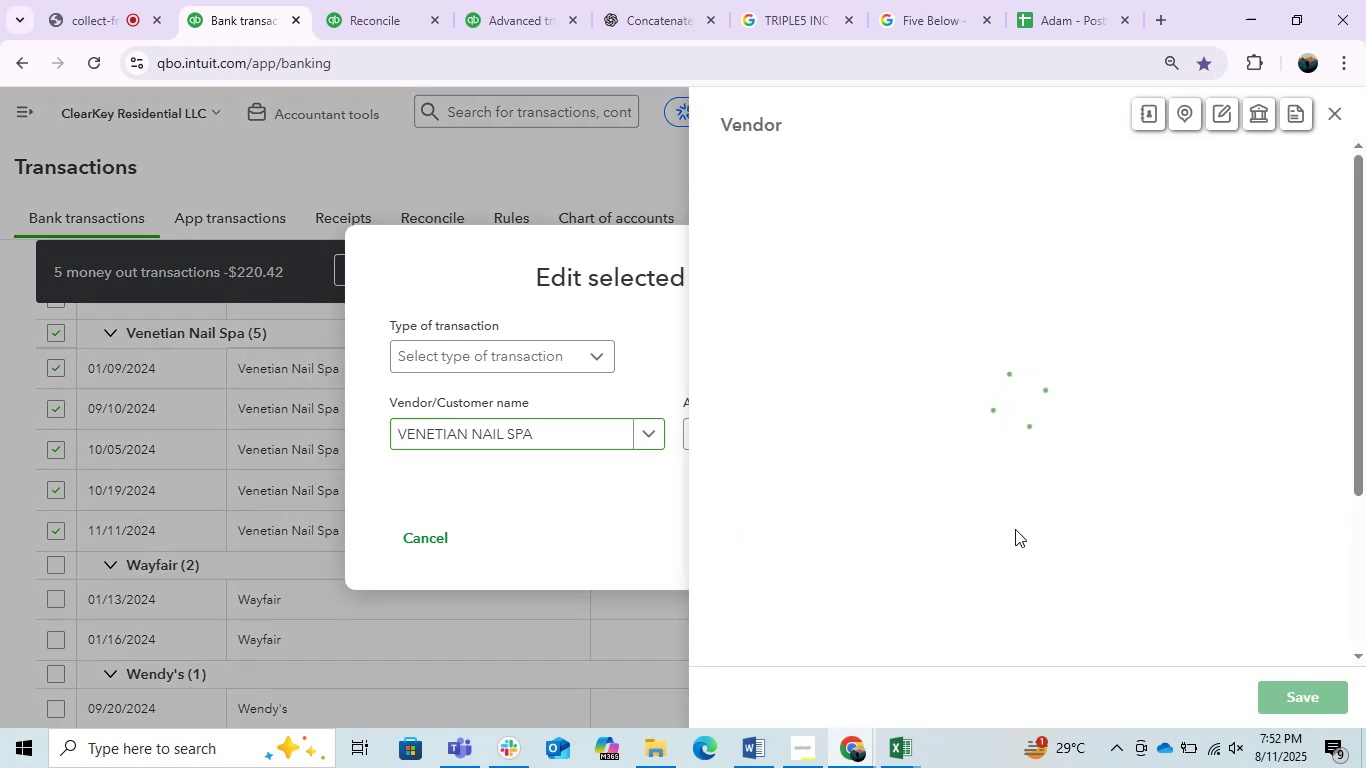 
left_click([1286, 702])
 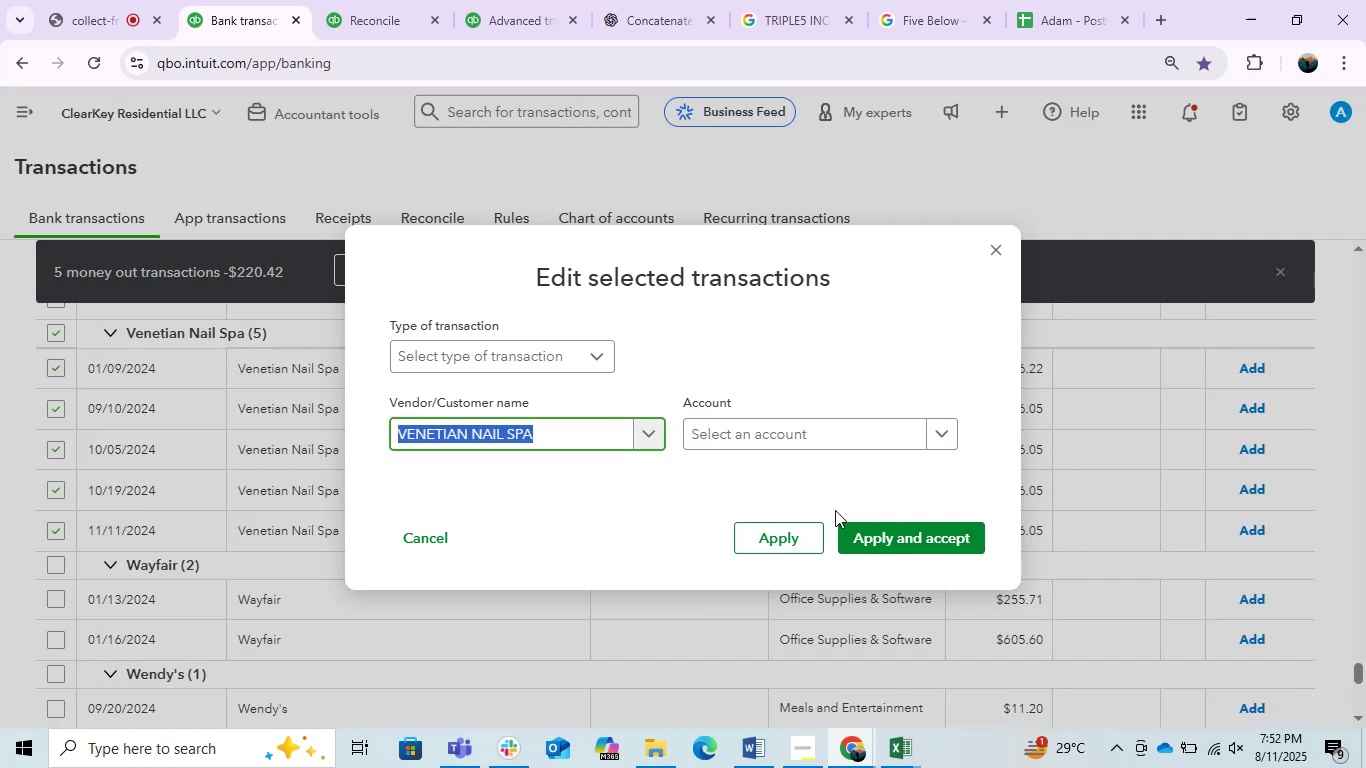 
left_click([793, 437])
 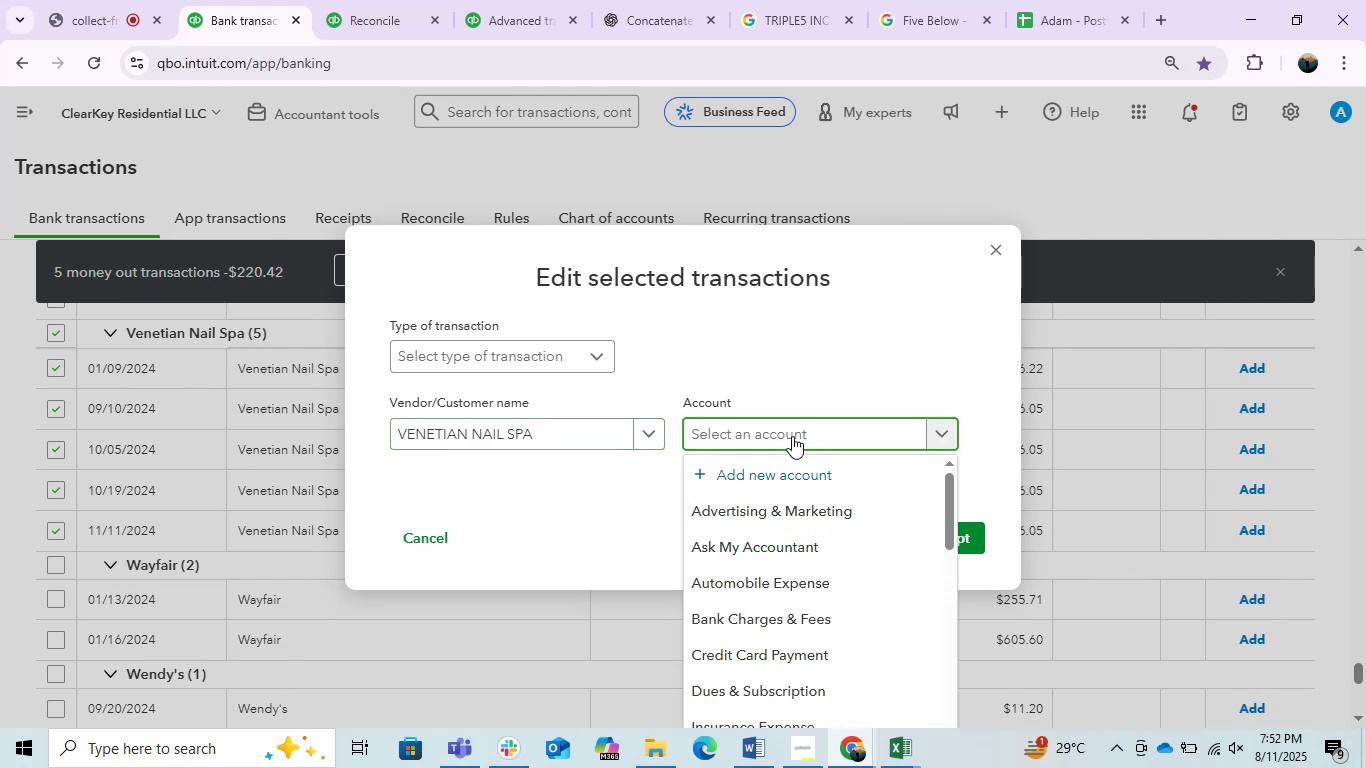 
wait(6.6)
 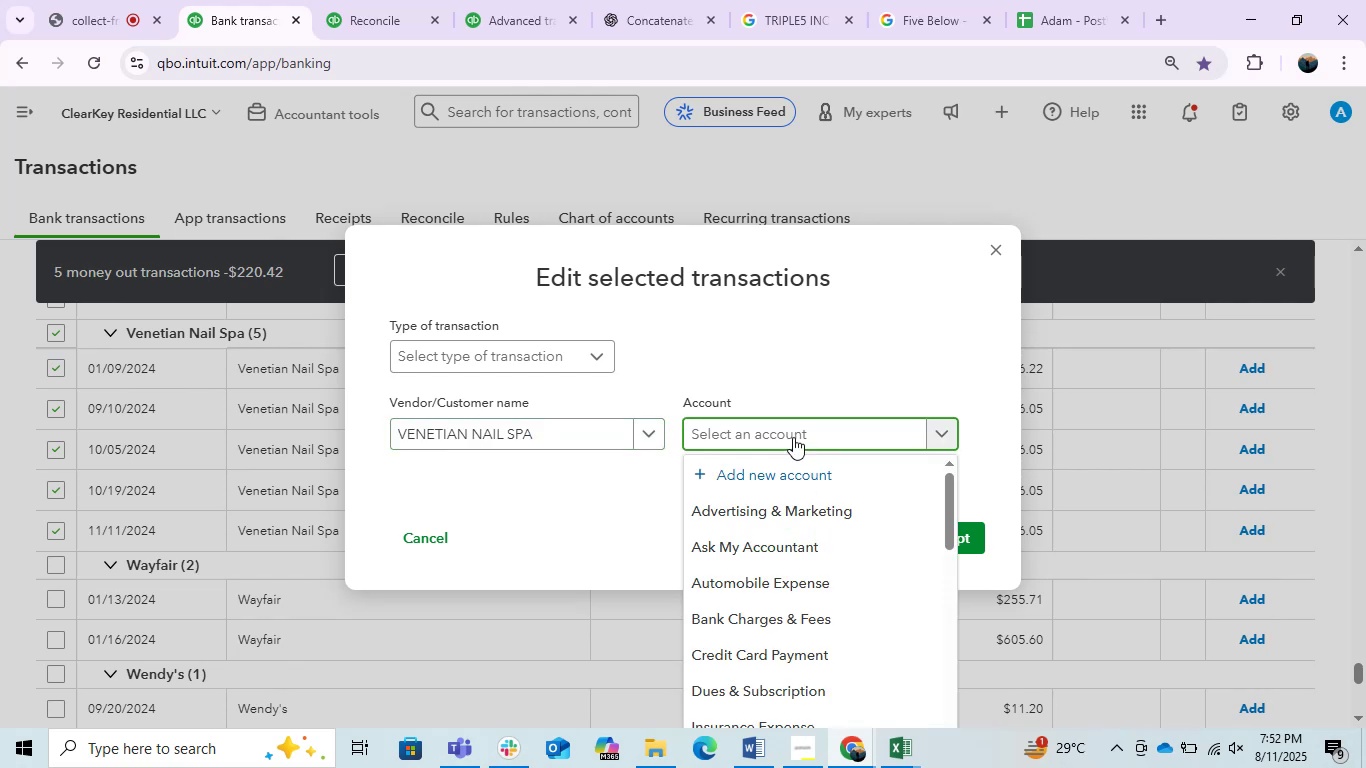 
type(ow)
 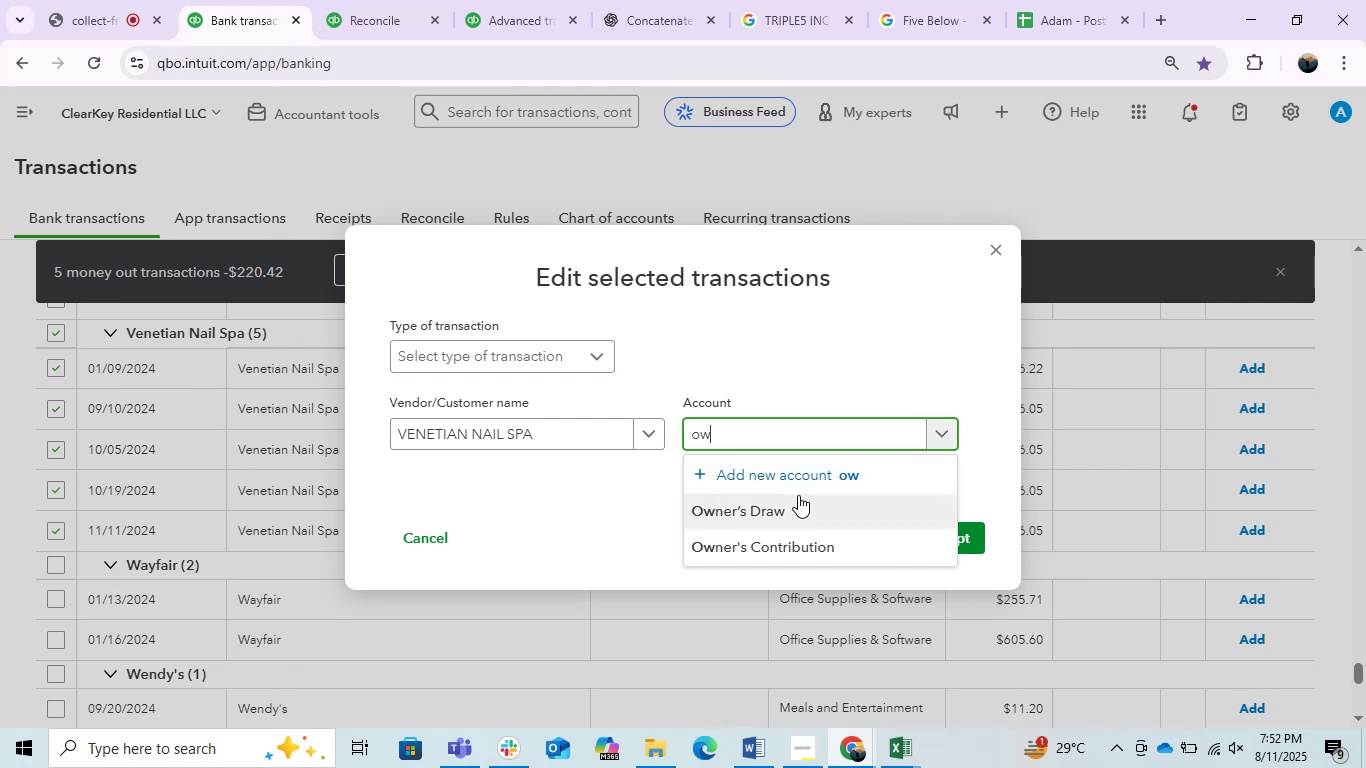 
left_click([795, 498])
 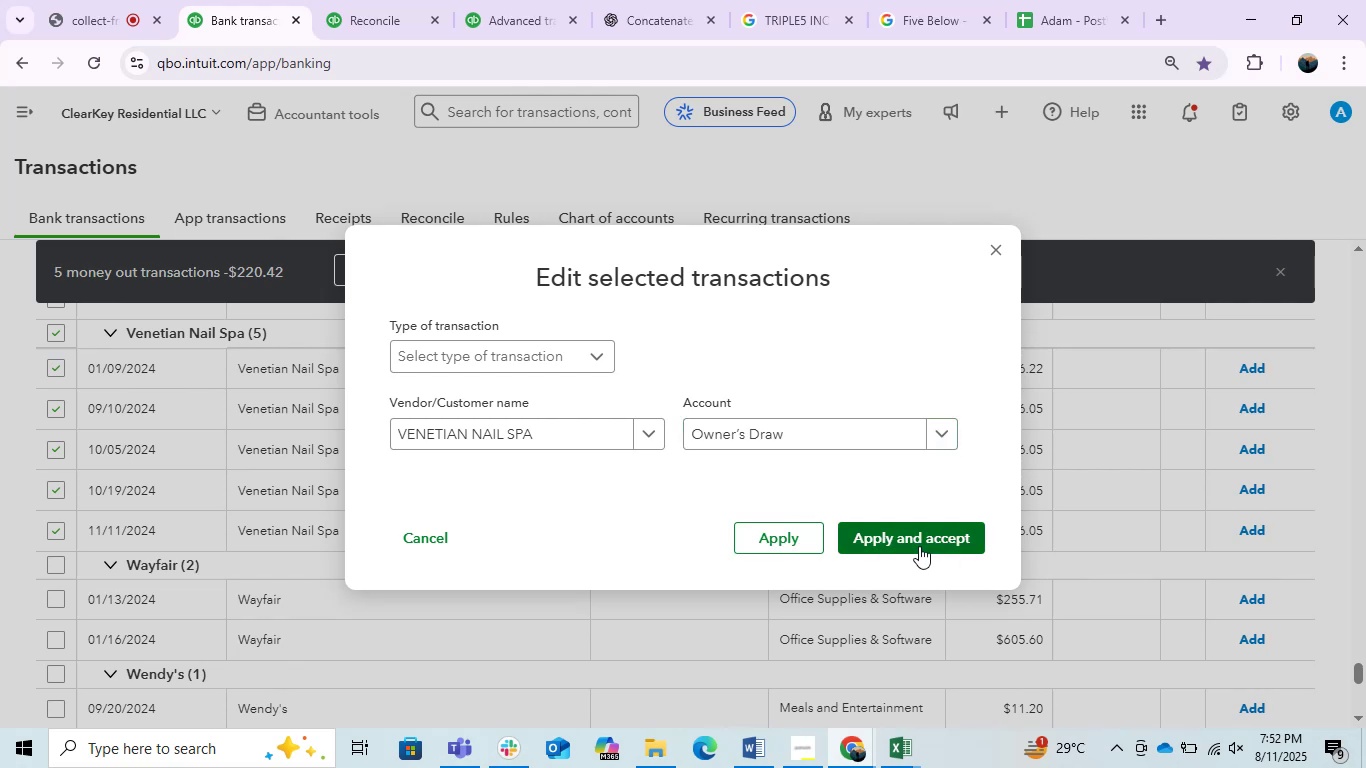 
left_click([890, 529])
 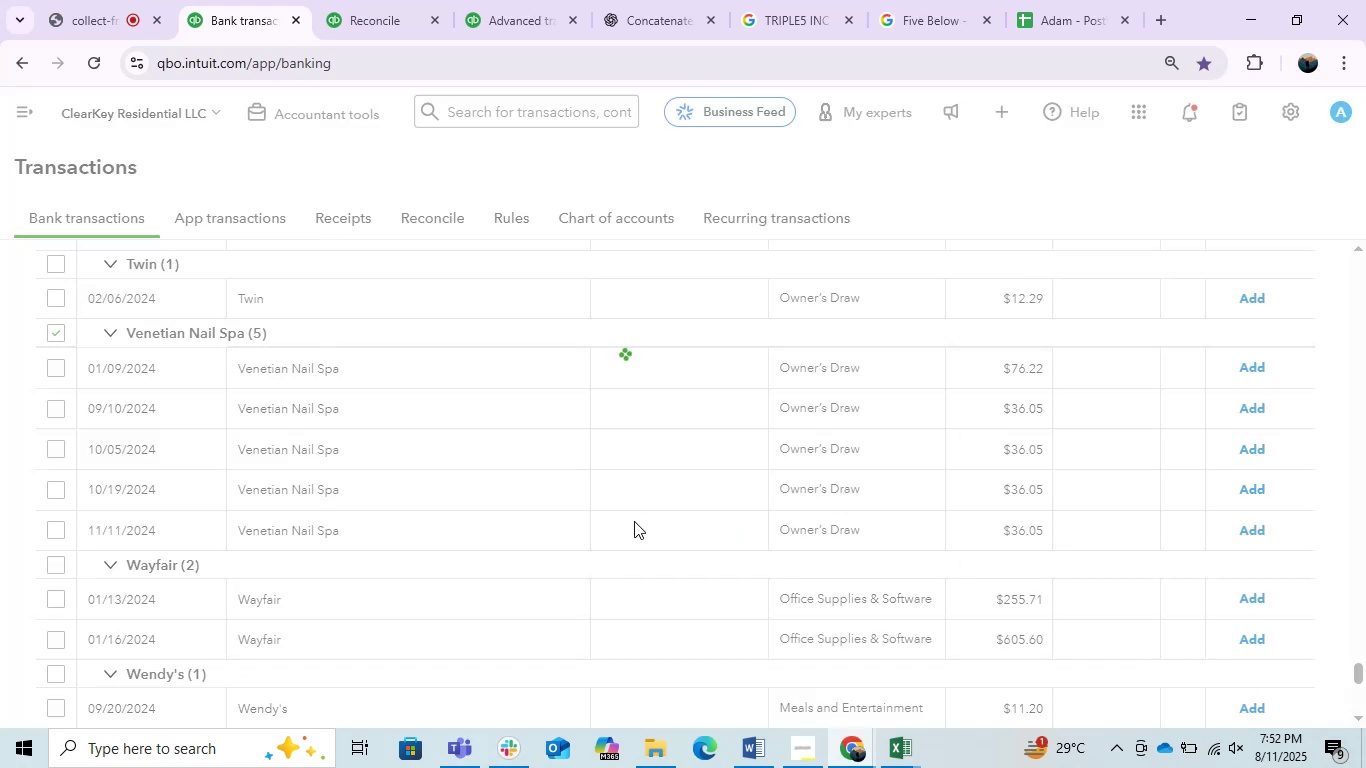 
left_click([110, 0])
 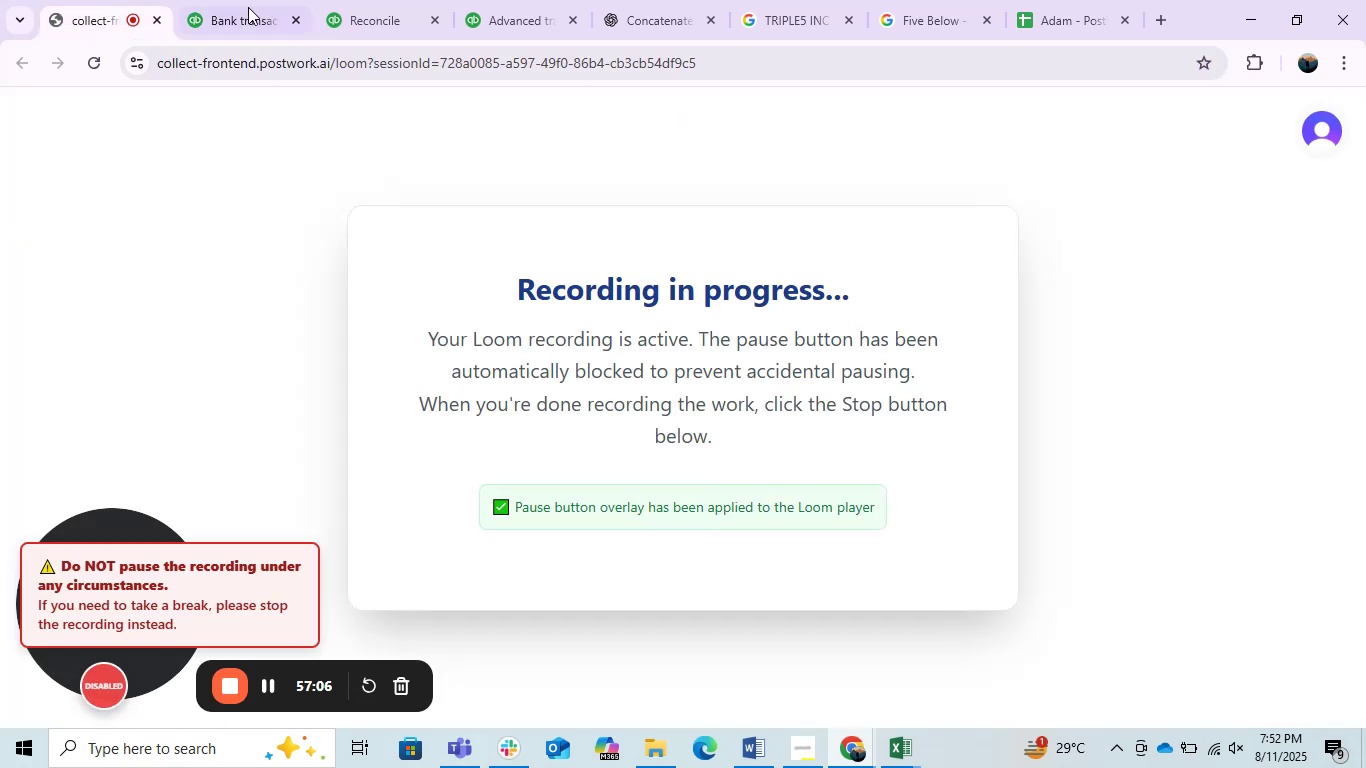 
left_click([250, 7])
 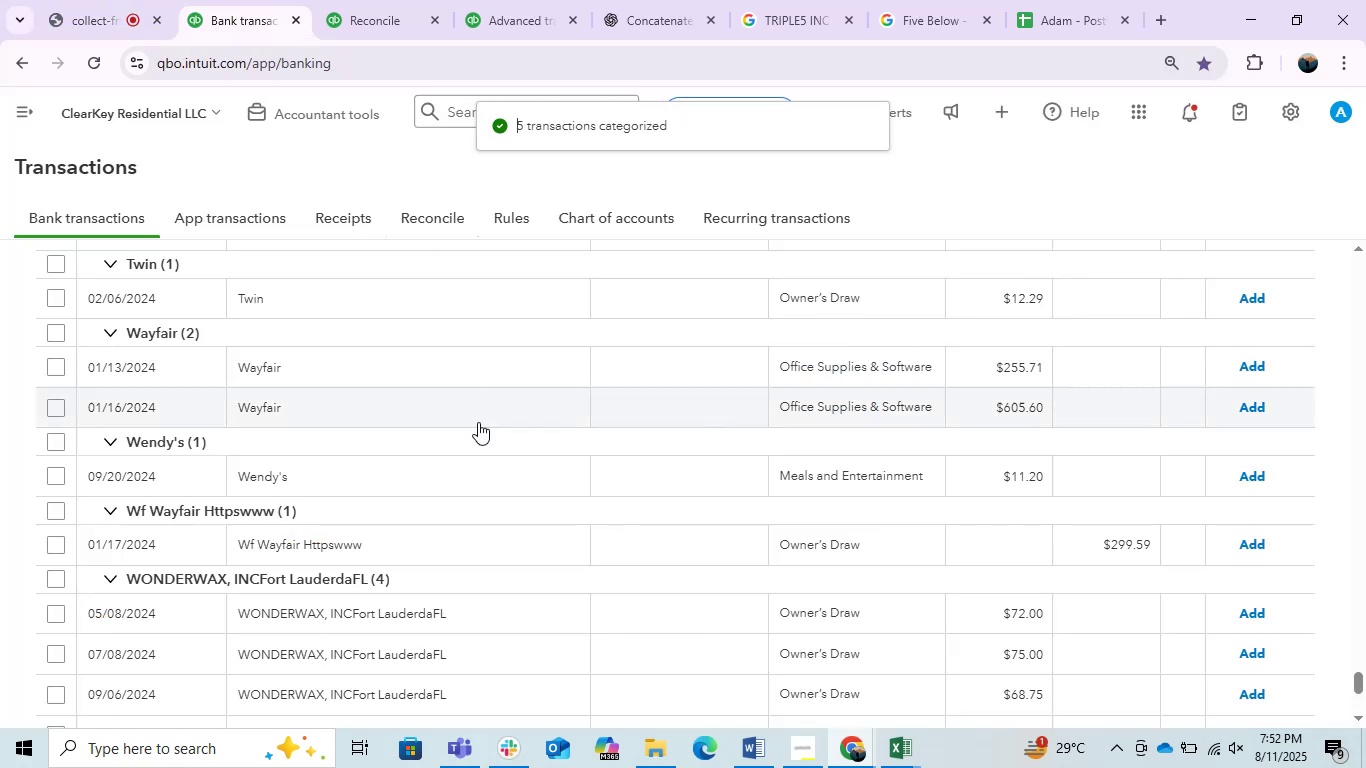 
scroll: coordinate [512, 526], scroll_direction: down, amount: 2.0
 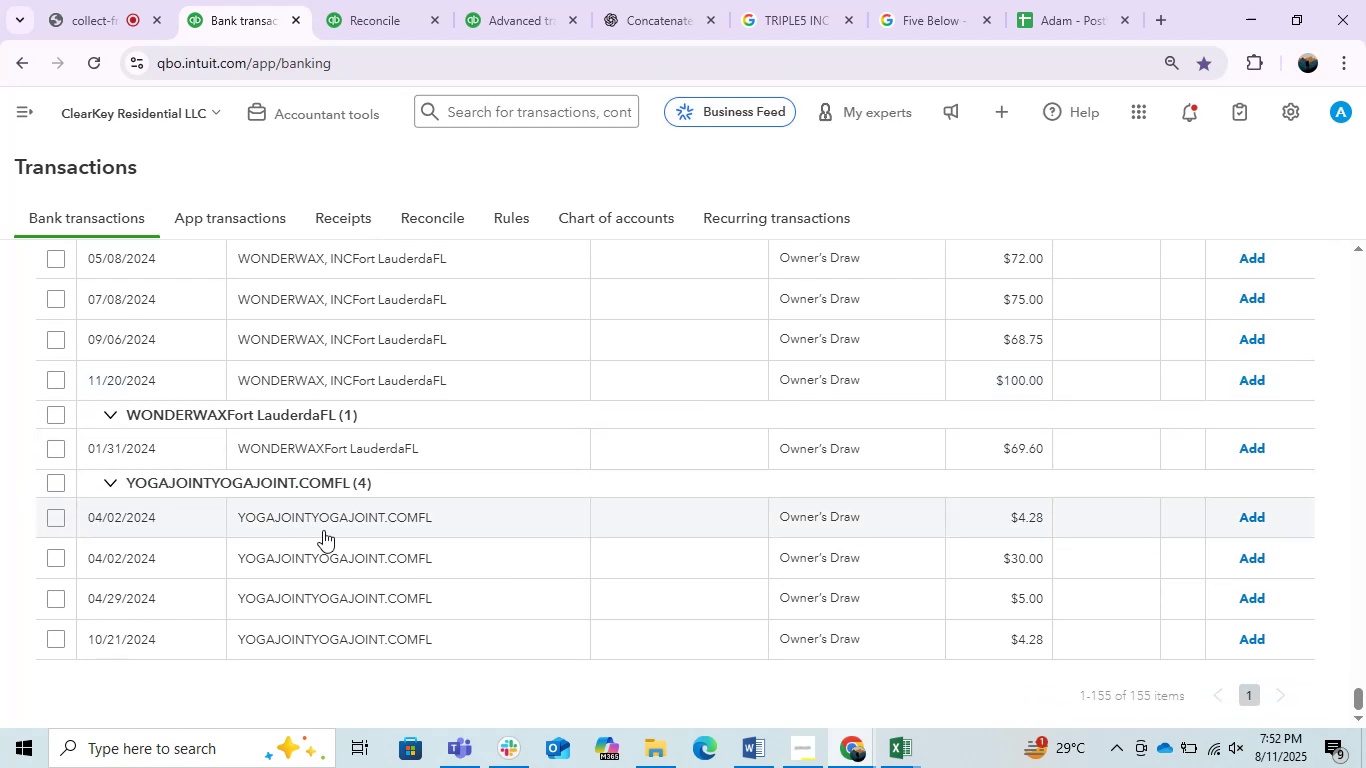 
left_click([446, 512])
 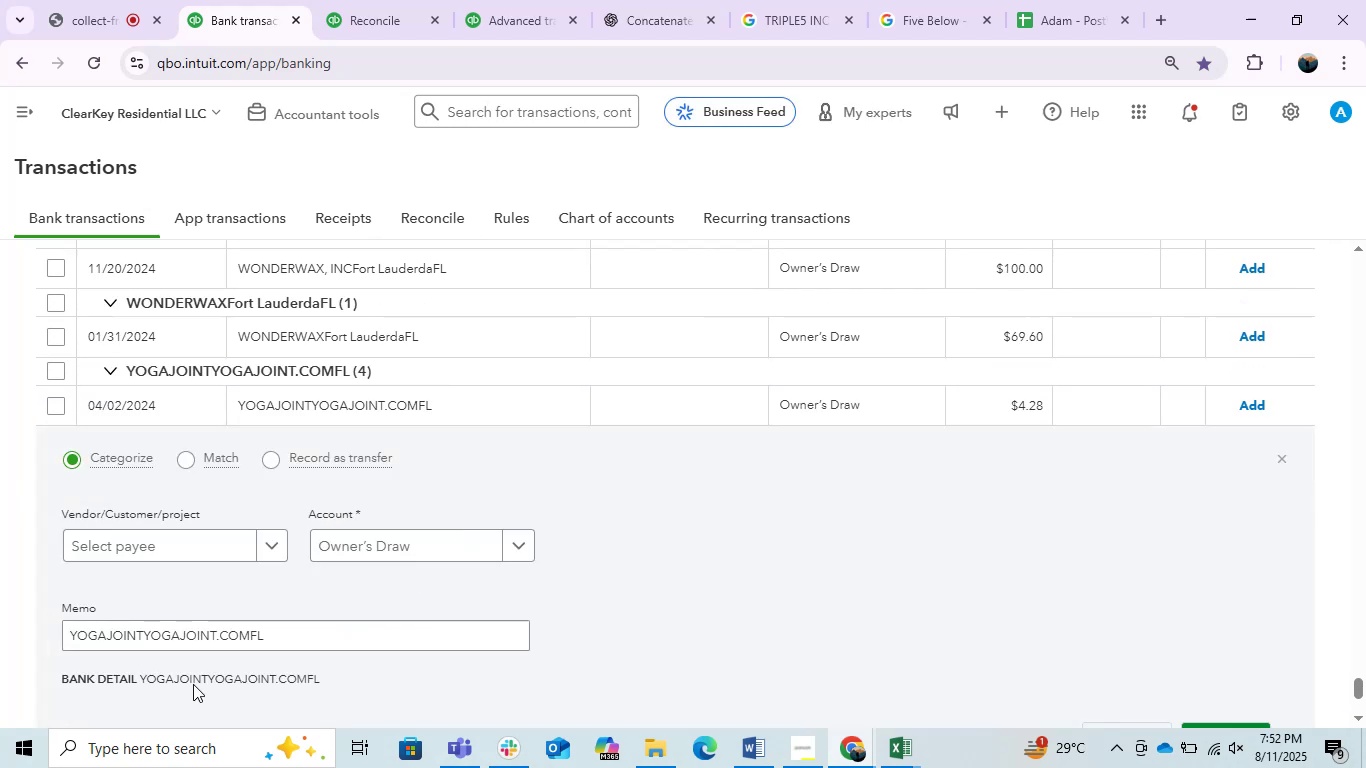 
left_click_drag(start_coordinate=[215, 682], to_coordinate=[49, 667])
 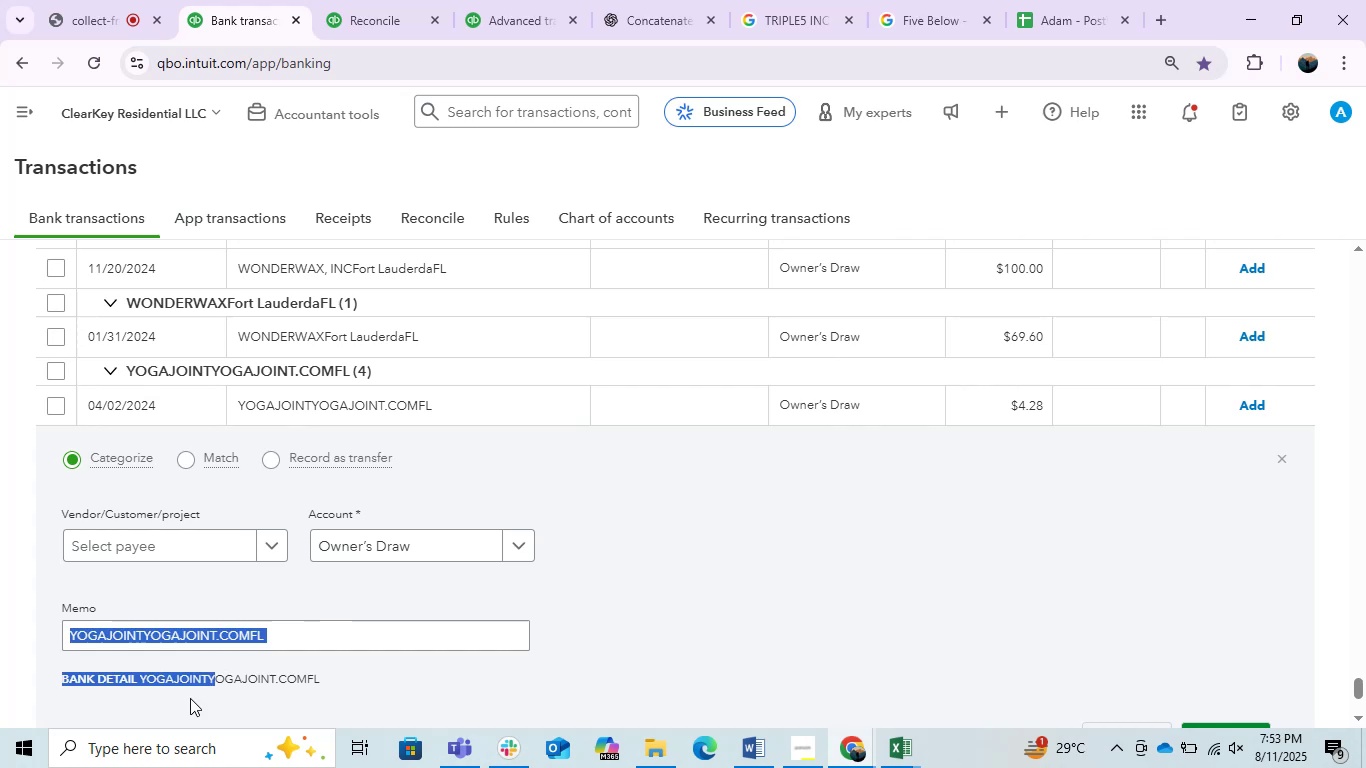 
left_click([190, 698])
 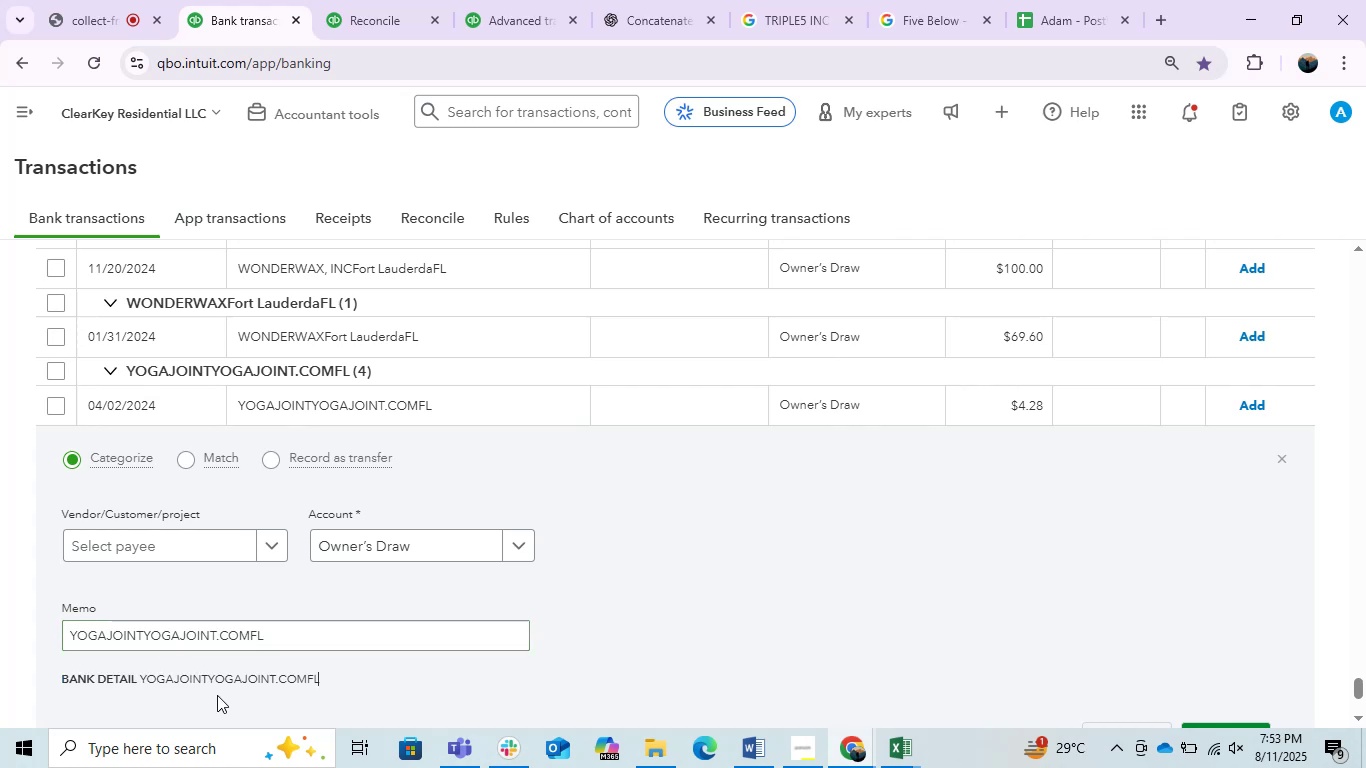 
left_click_drag(start_coordinate=[213, 681], to_coordinate=[139, 680])
 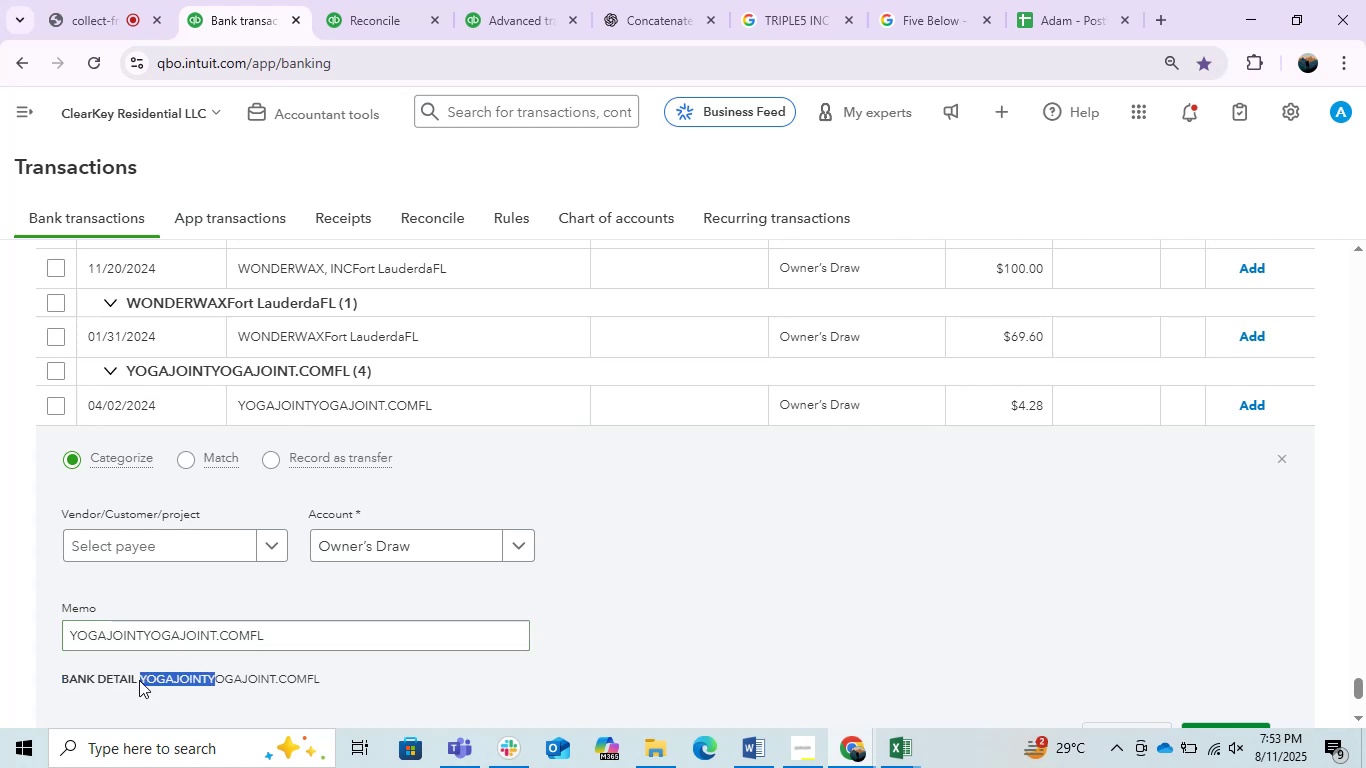 
key(Control+C)
 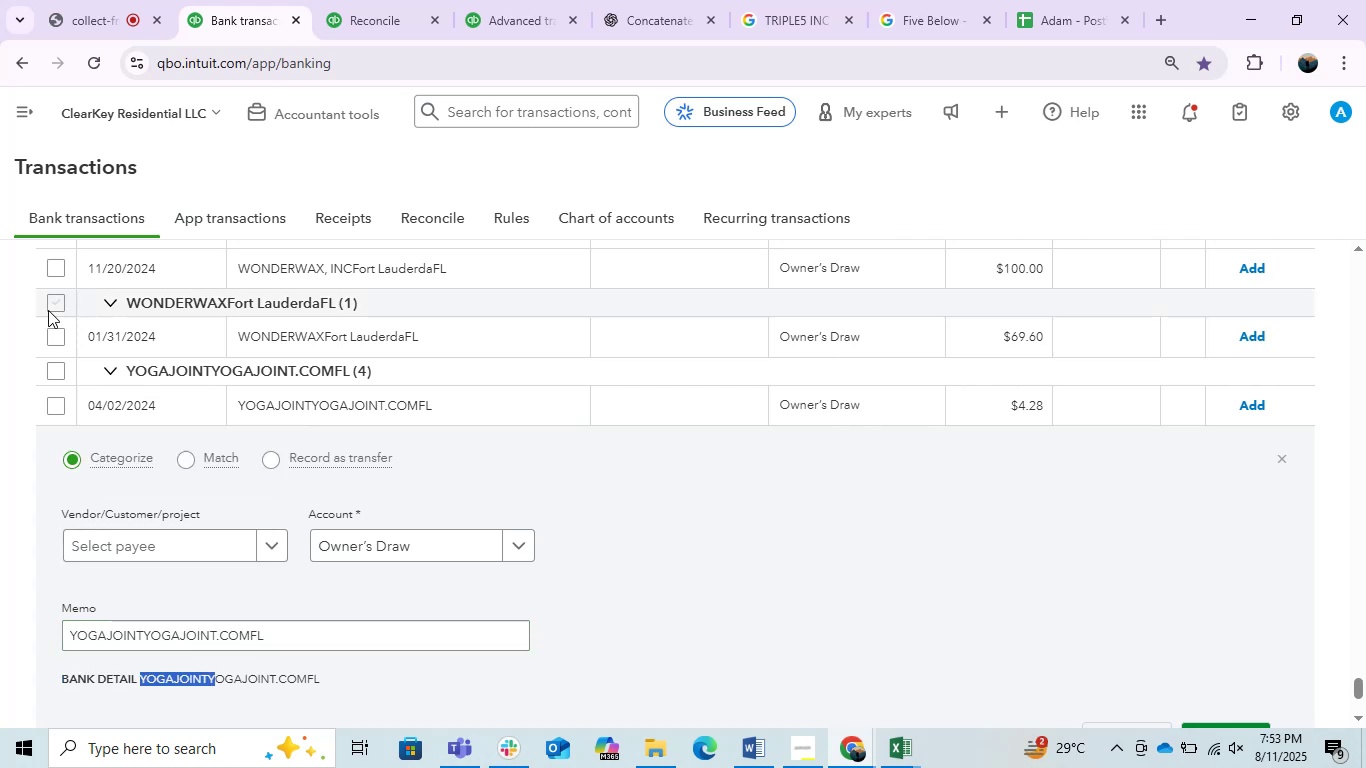 
left_click([55, 310])
 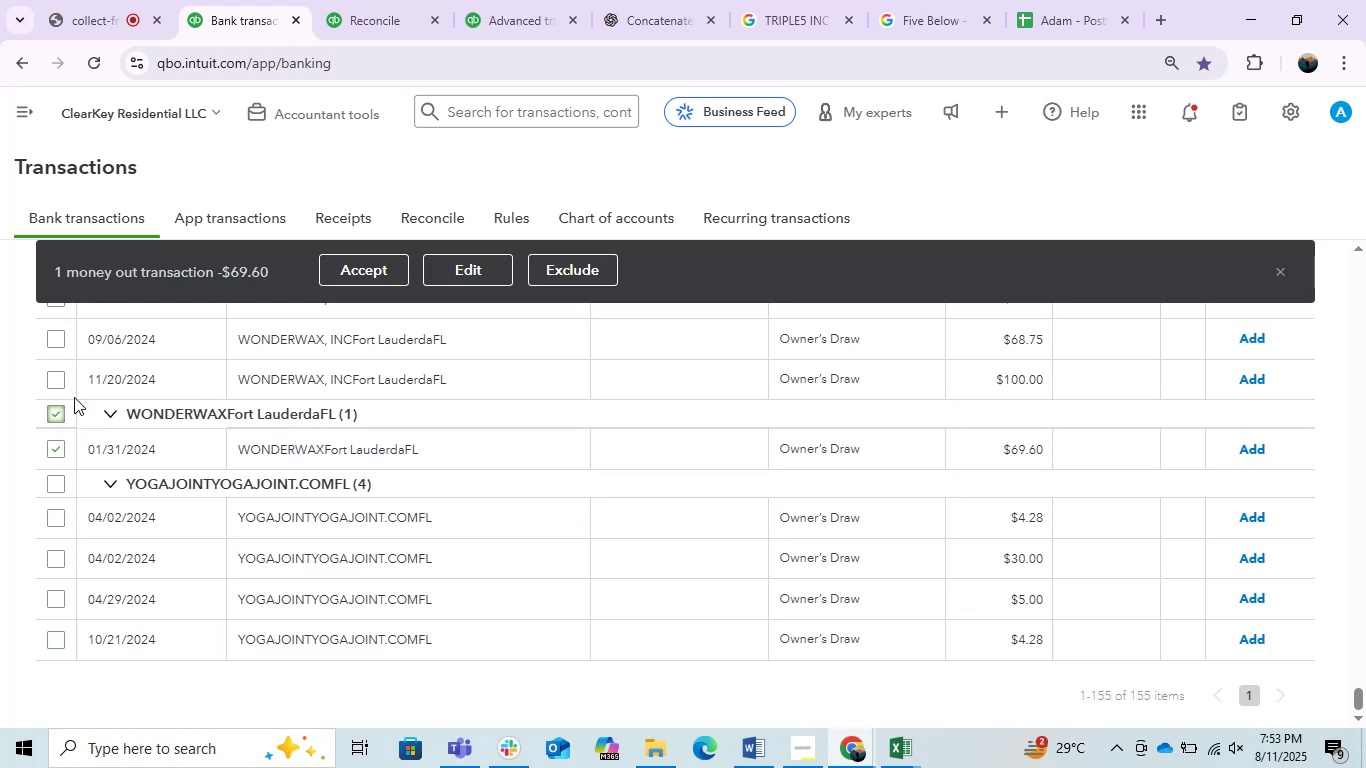 
left_click([53, 418])
 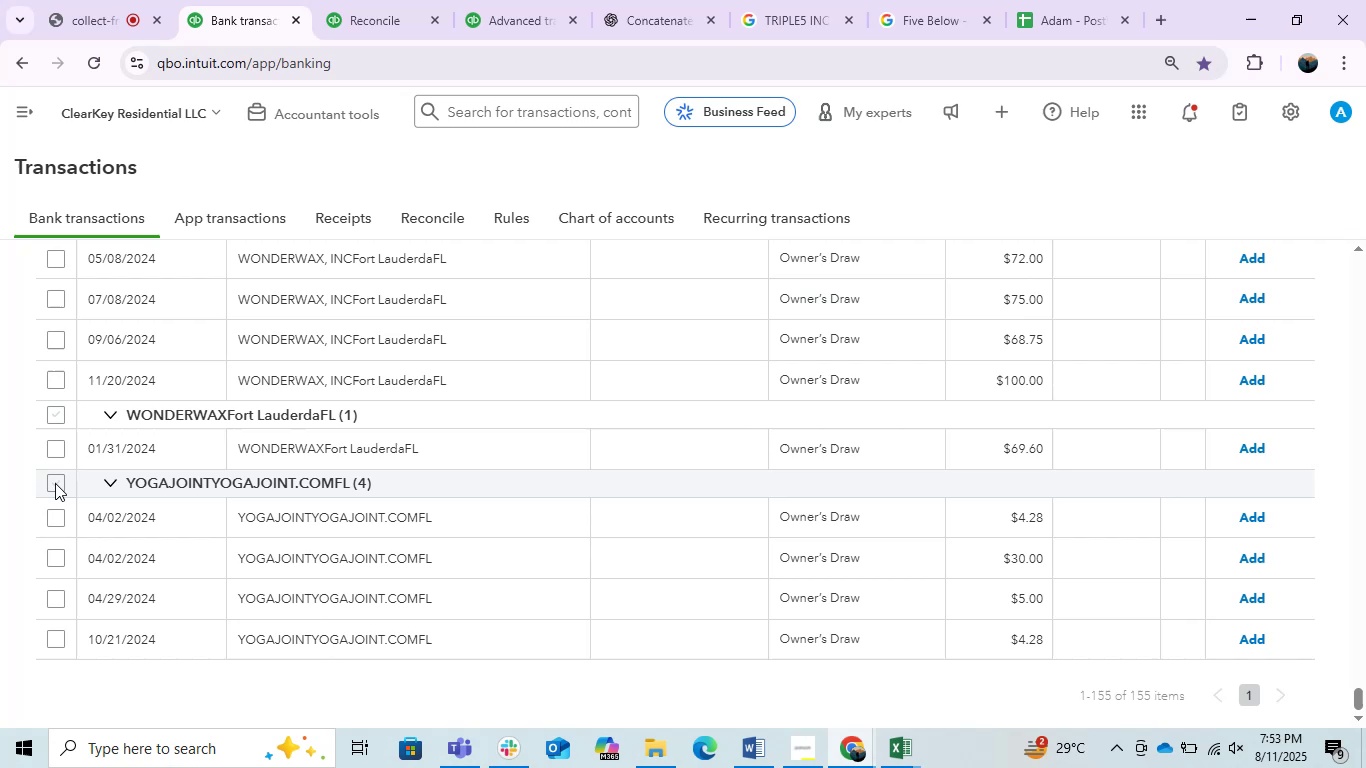 
left_click([55, 485])
 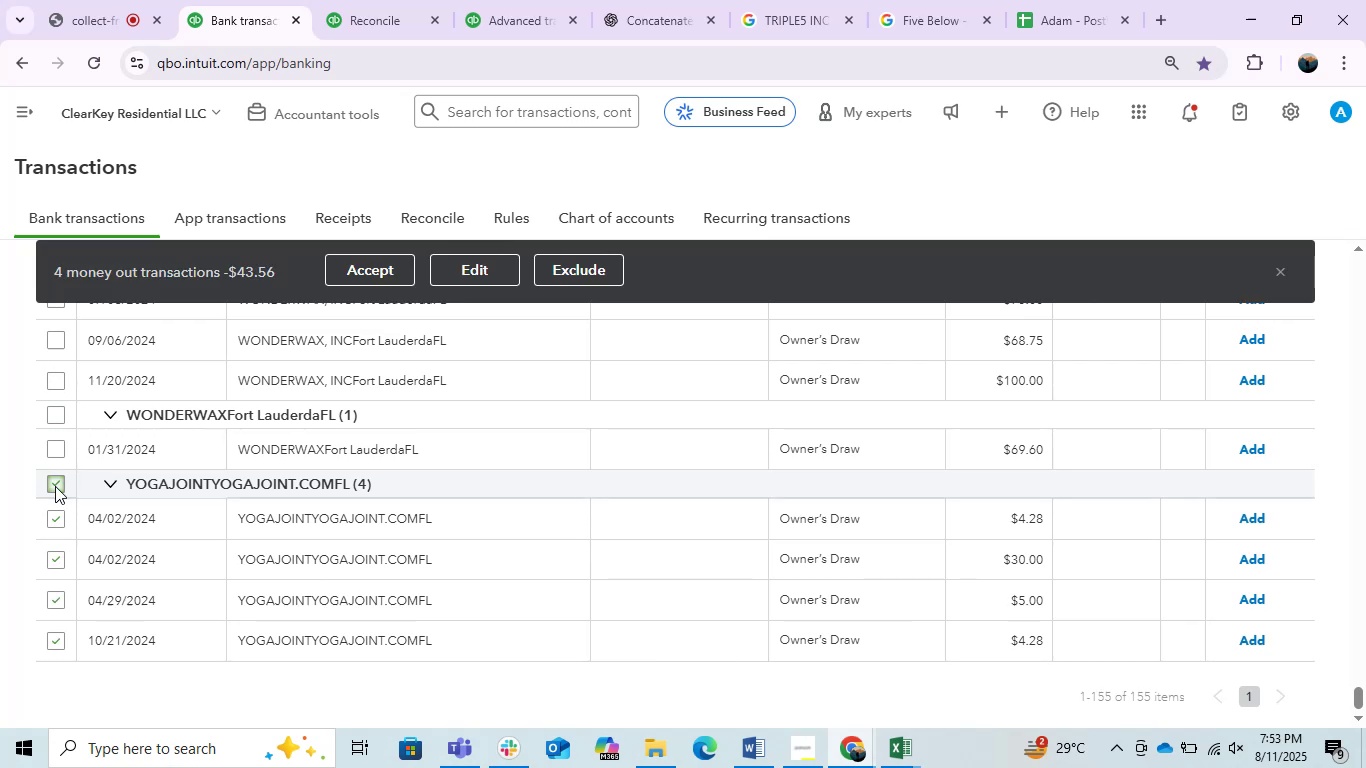 
wait(5.26)
 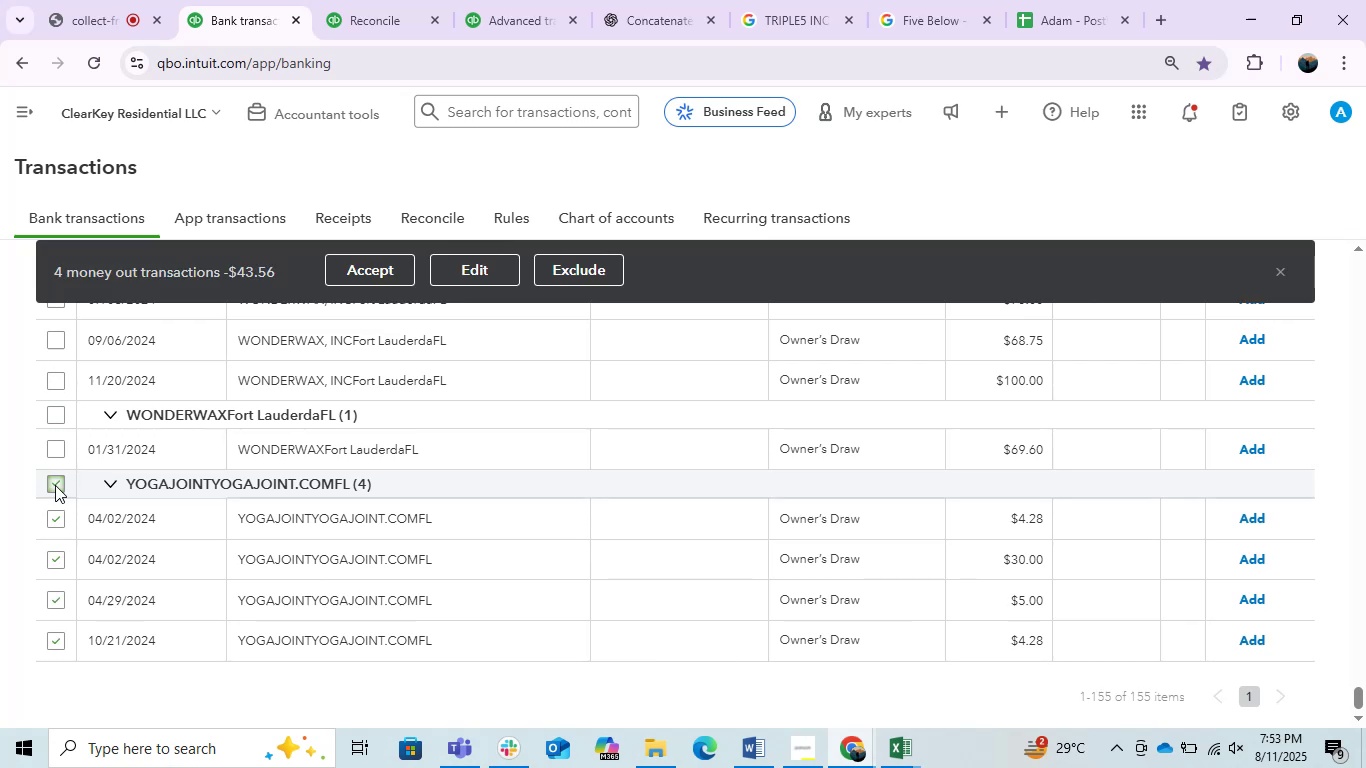 
left_click([451, 281])
 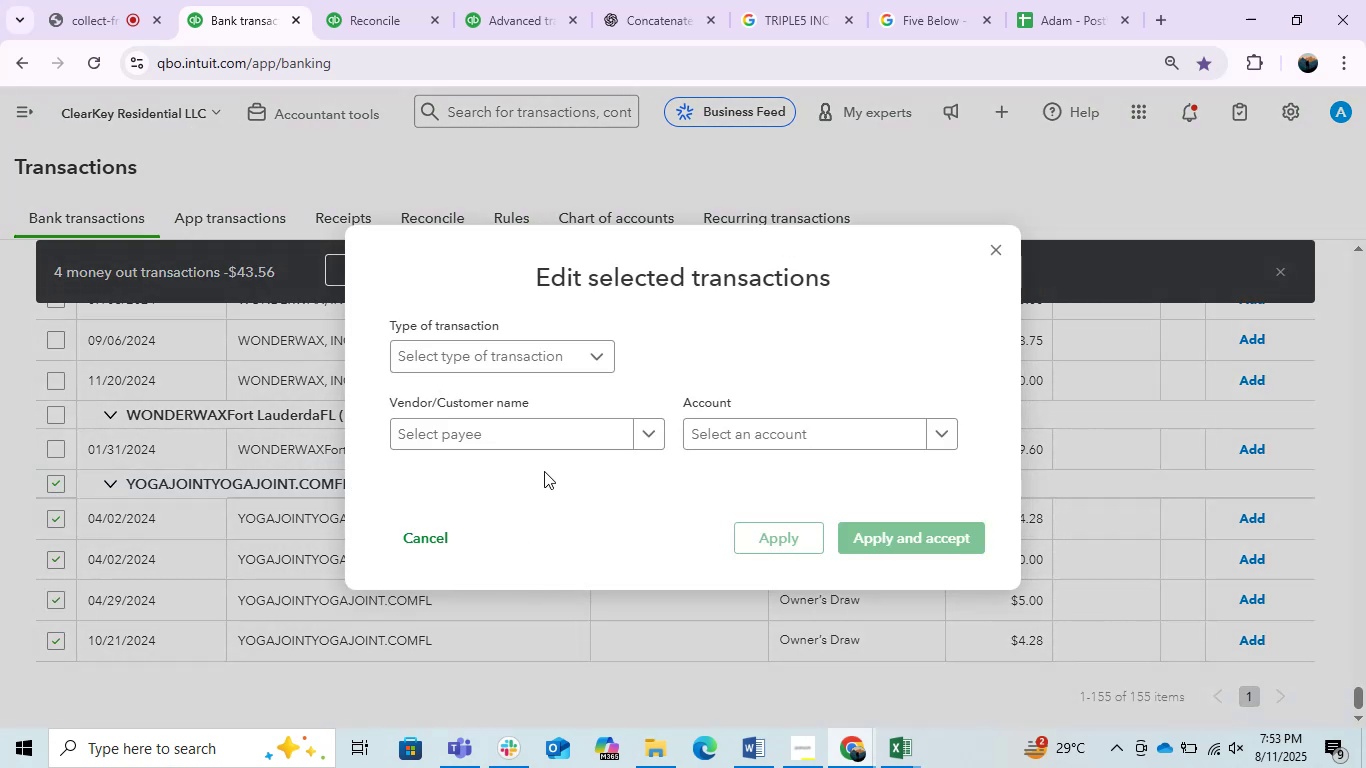 
left_click([547, 435])
 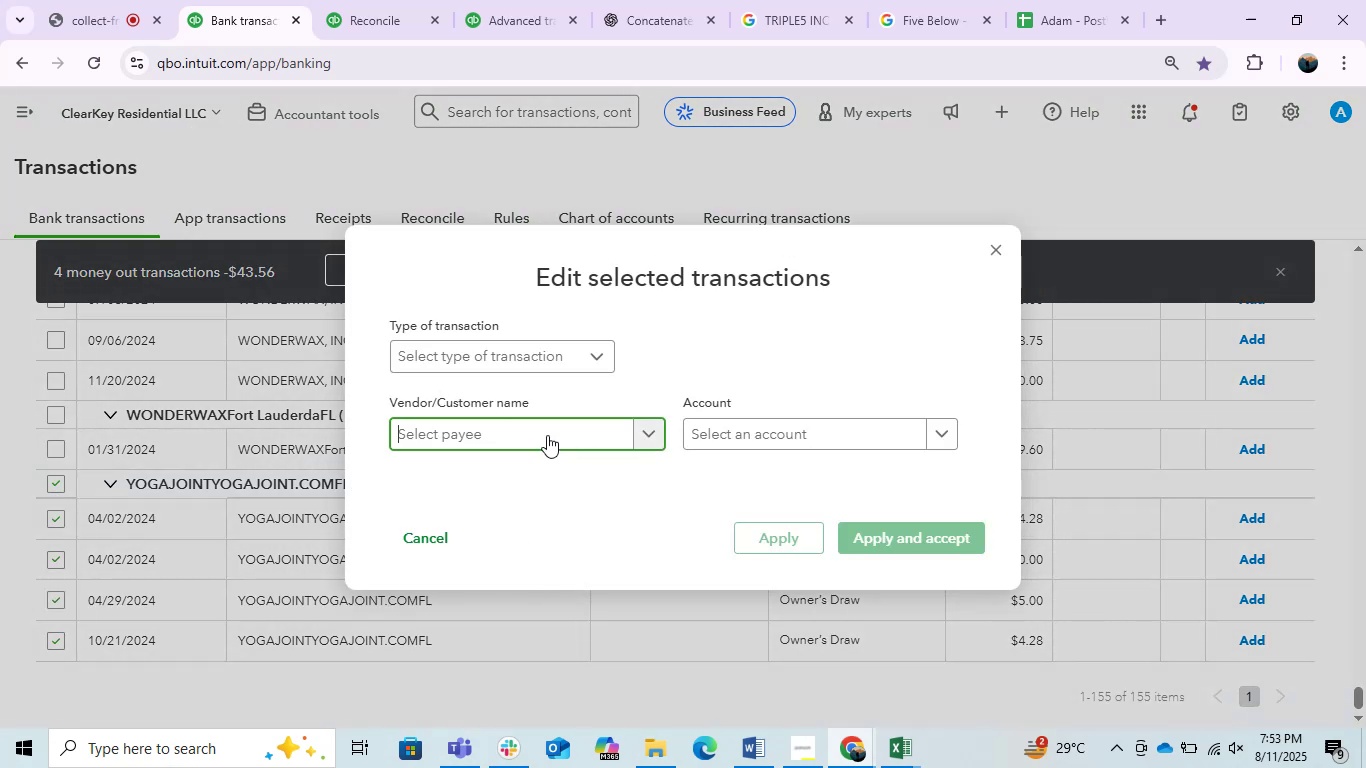 
key(Control+V)
 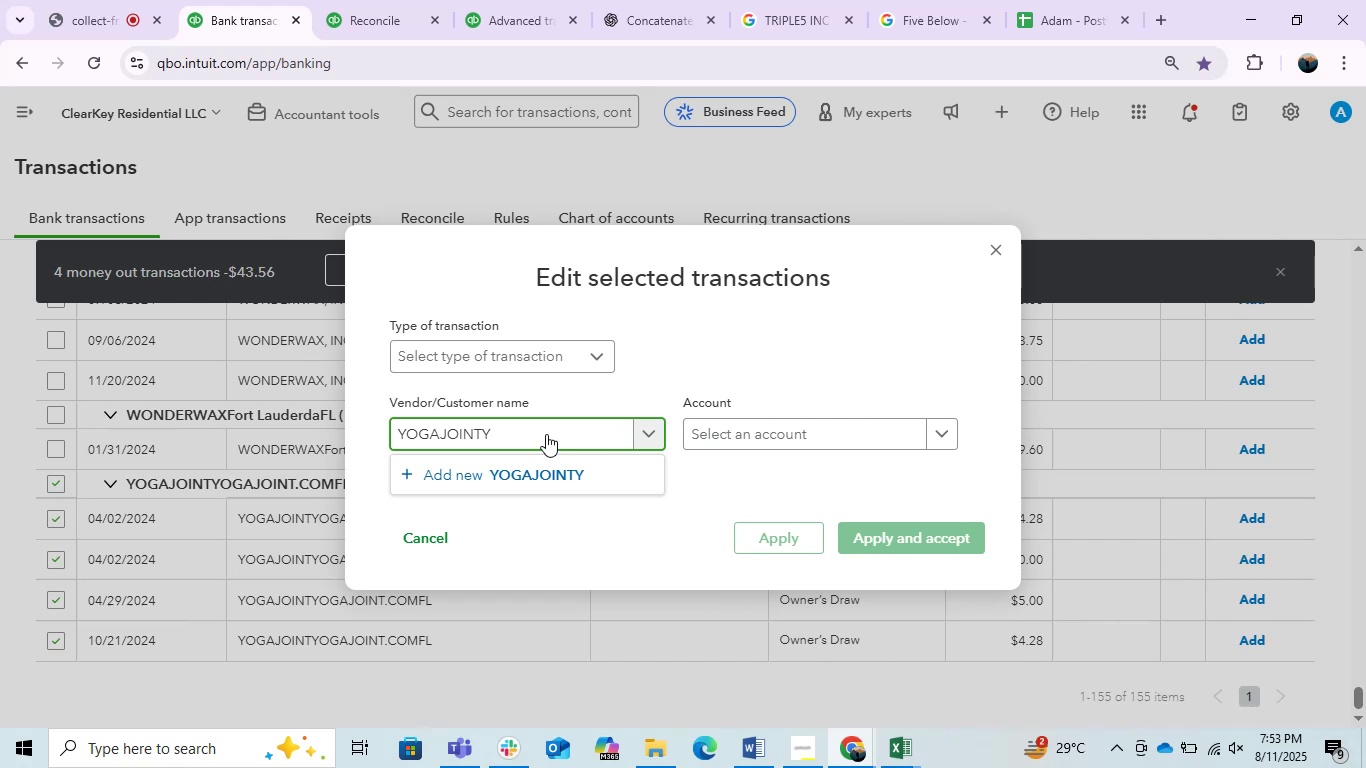 
left_click([538, 470])
 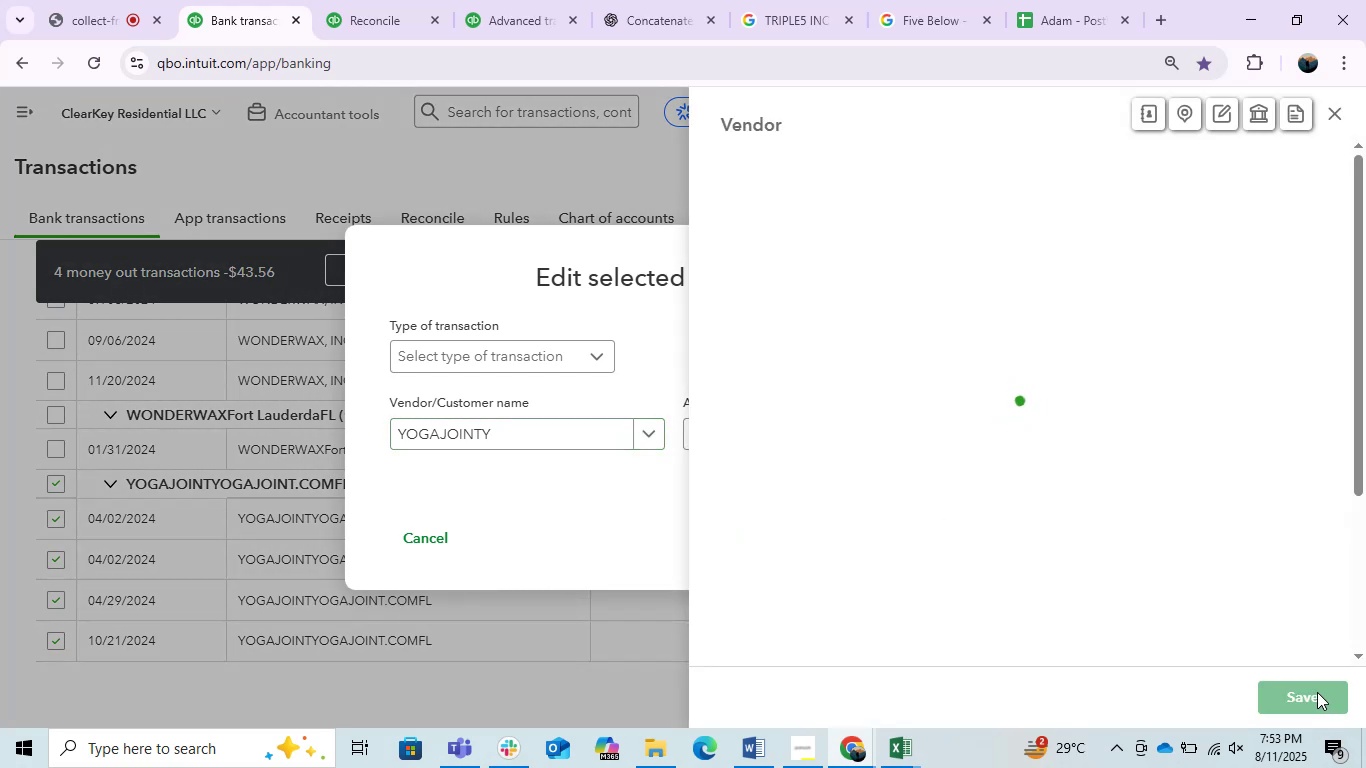 
left_click([1317, 692])
 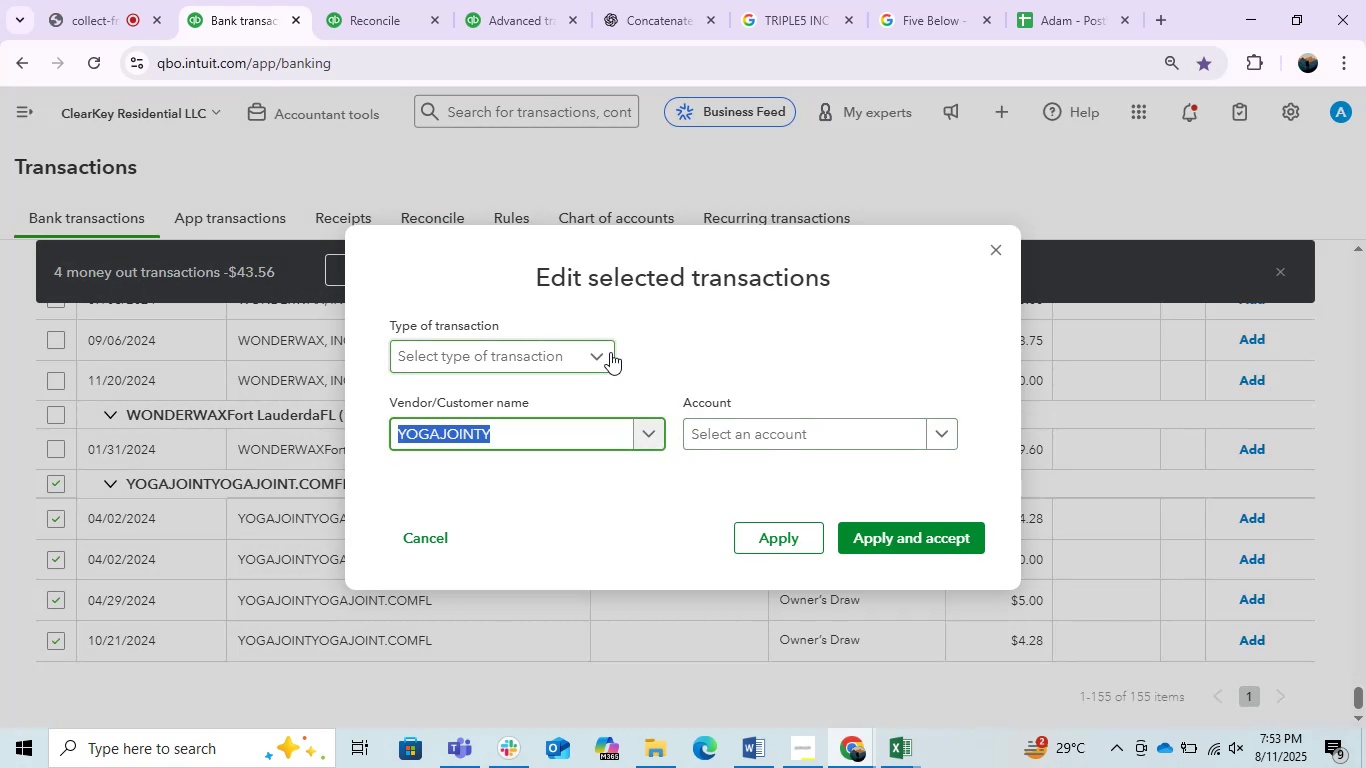 
left_click([578, 359])
 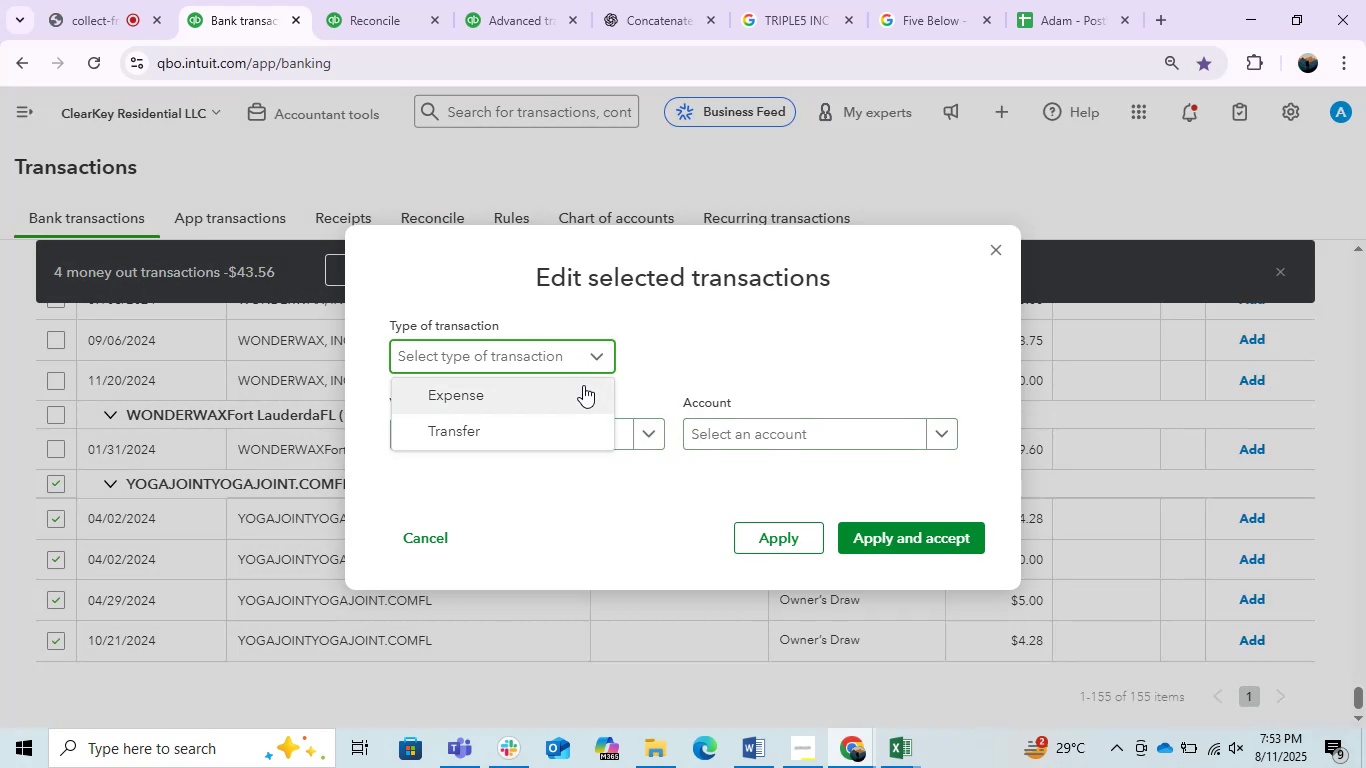 
left_click([572, 392])
 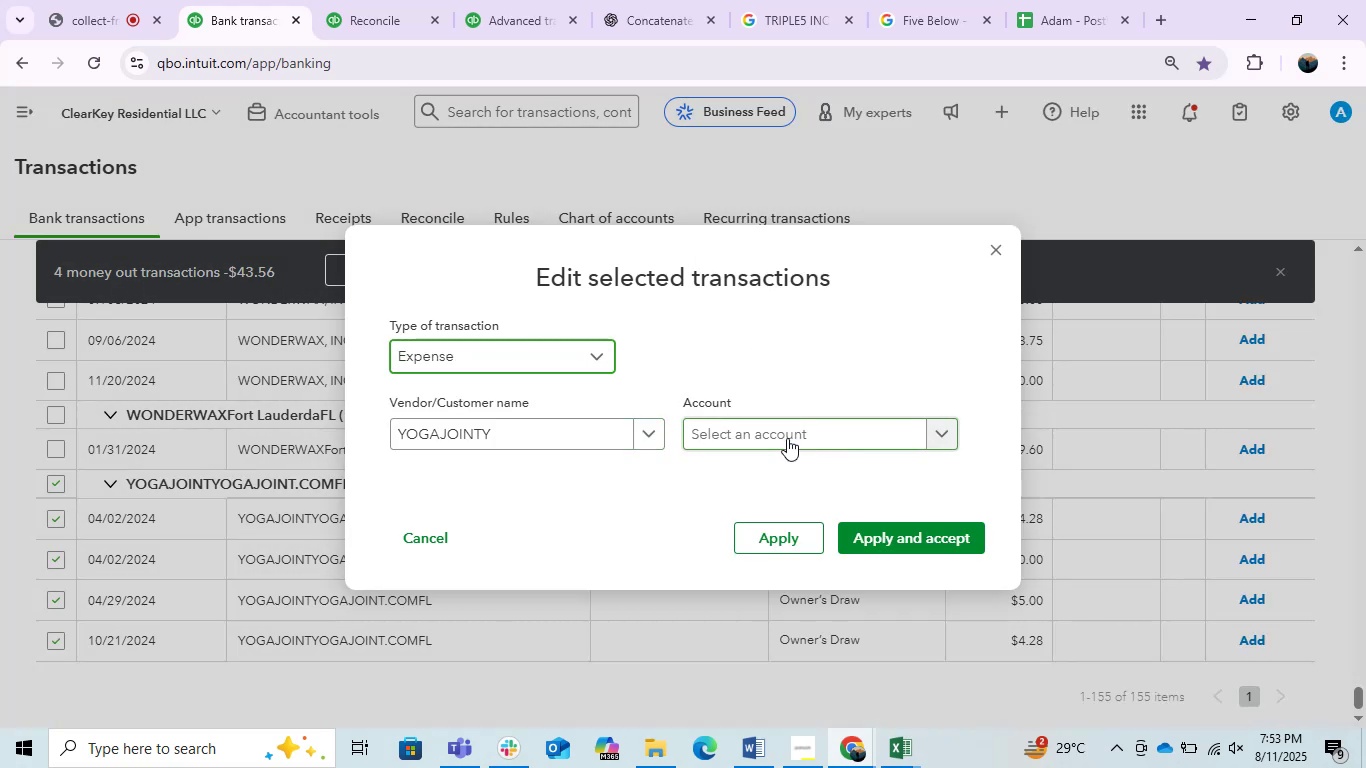 
left_click([786, 427])
 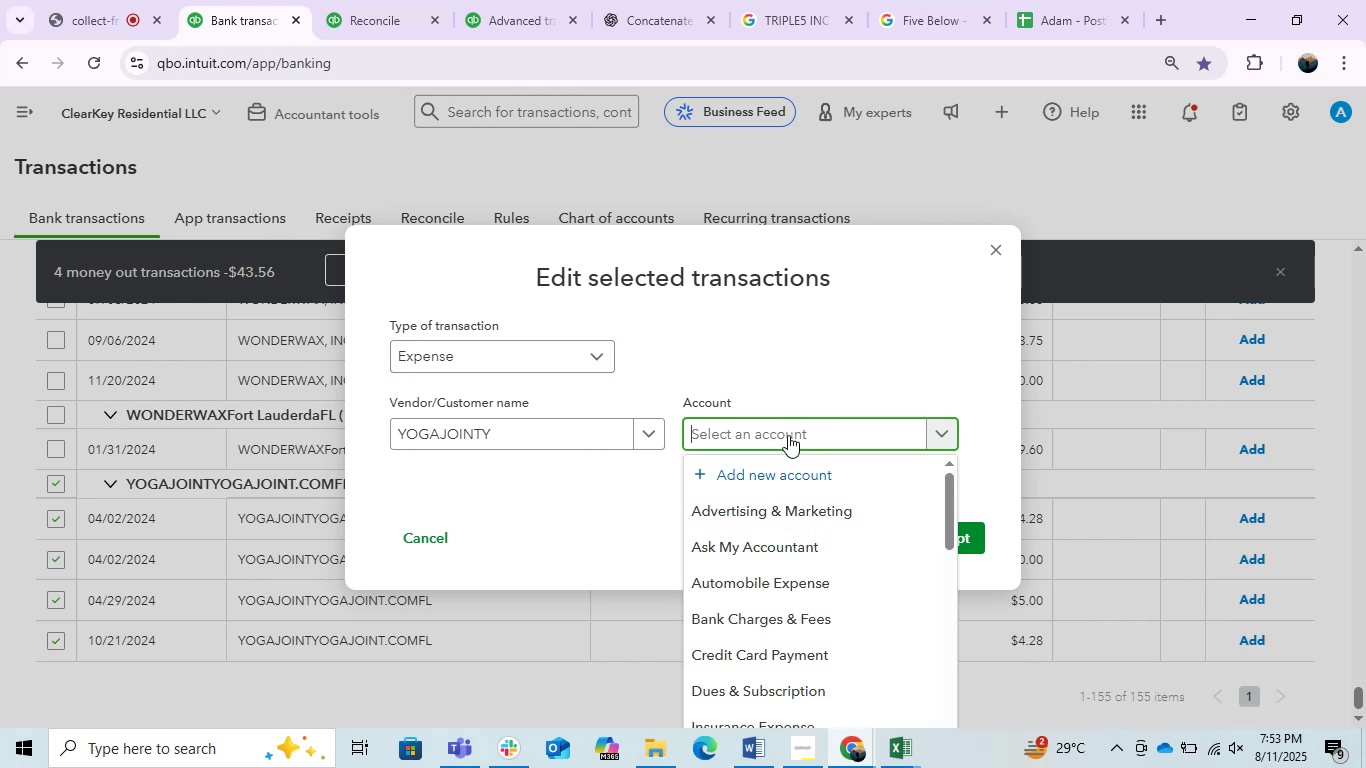 
type(ow)
 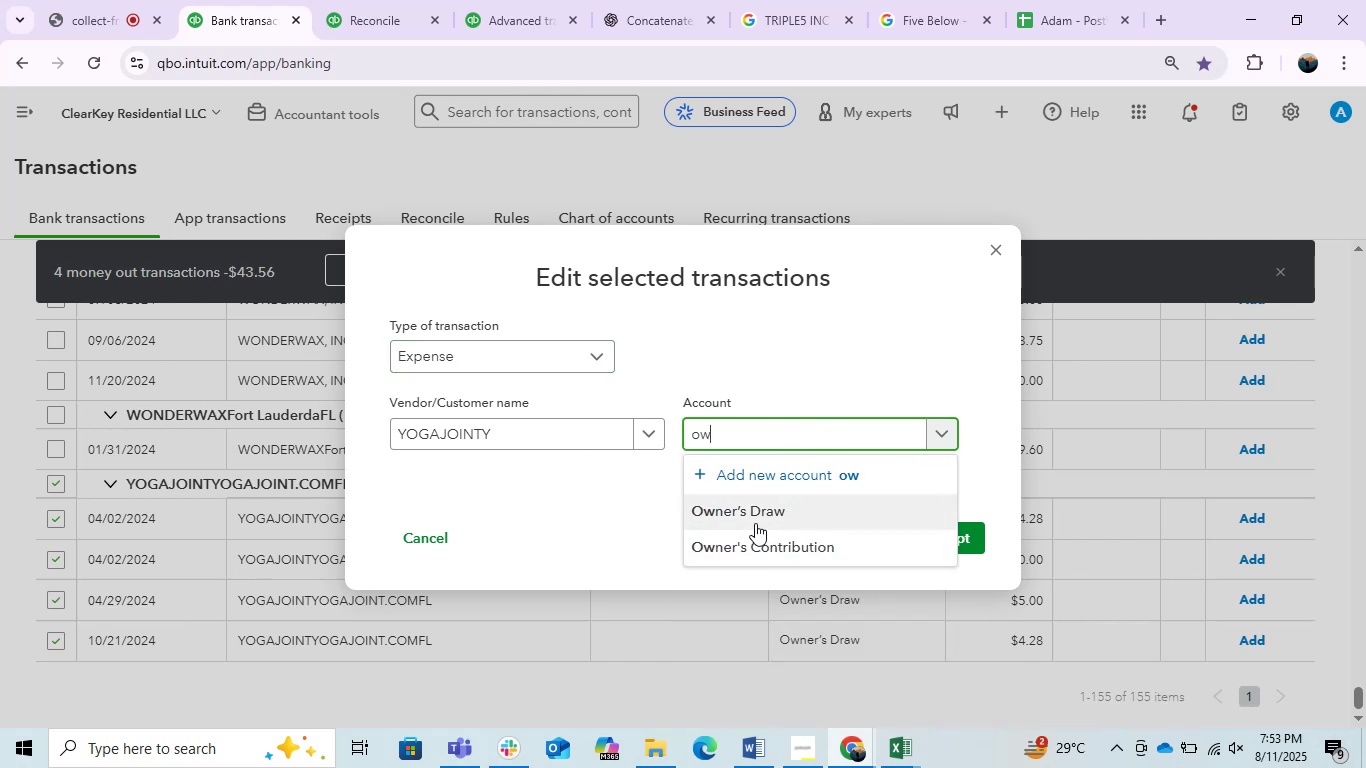 
left_click([749, 513])
 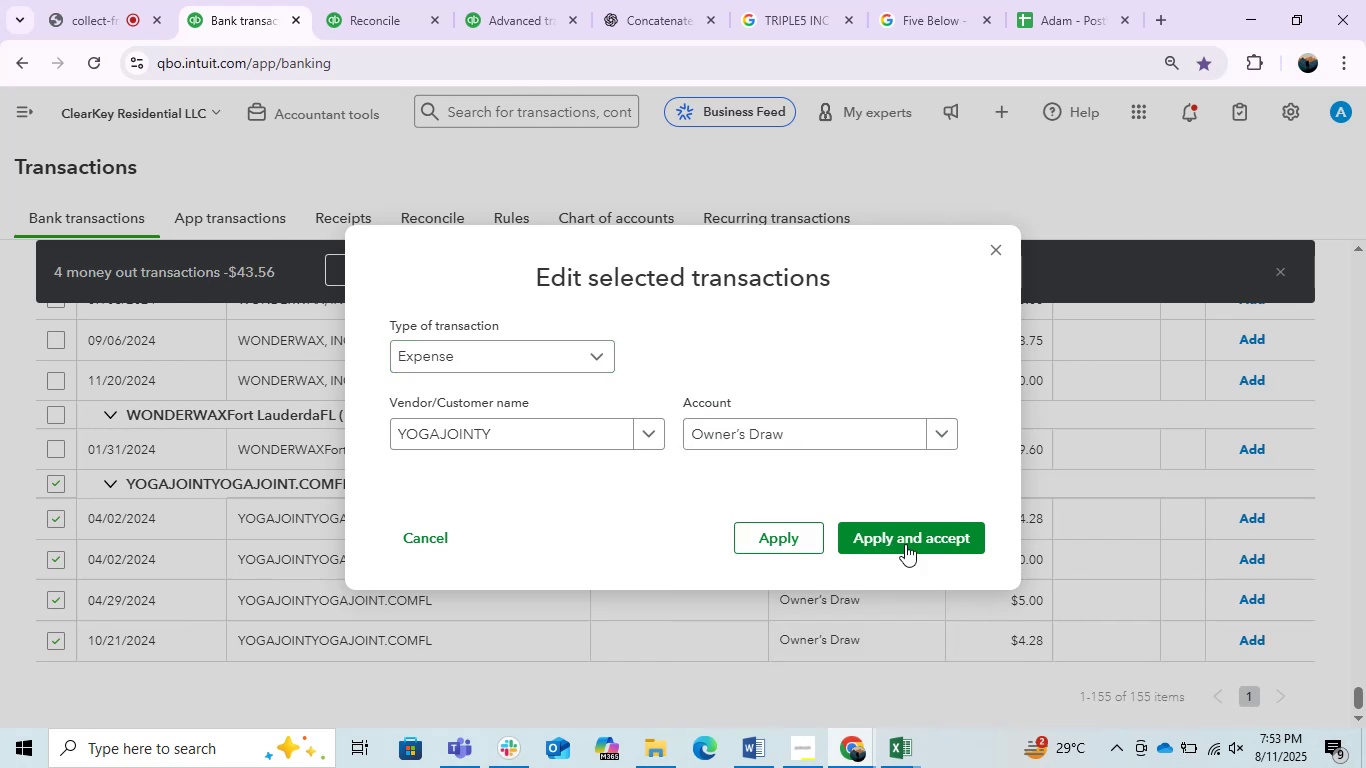 
left_click([906, 544])
 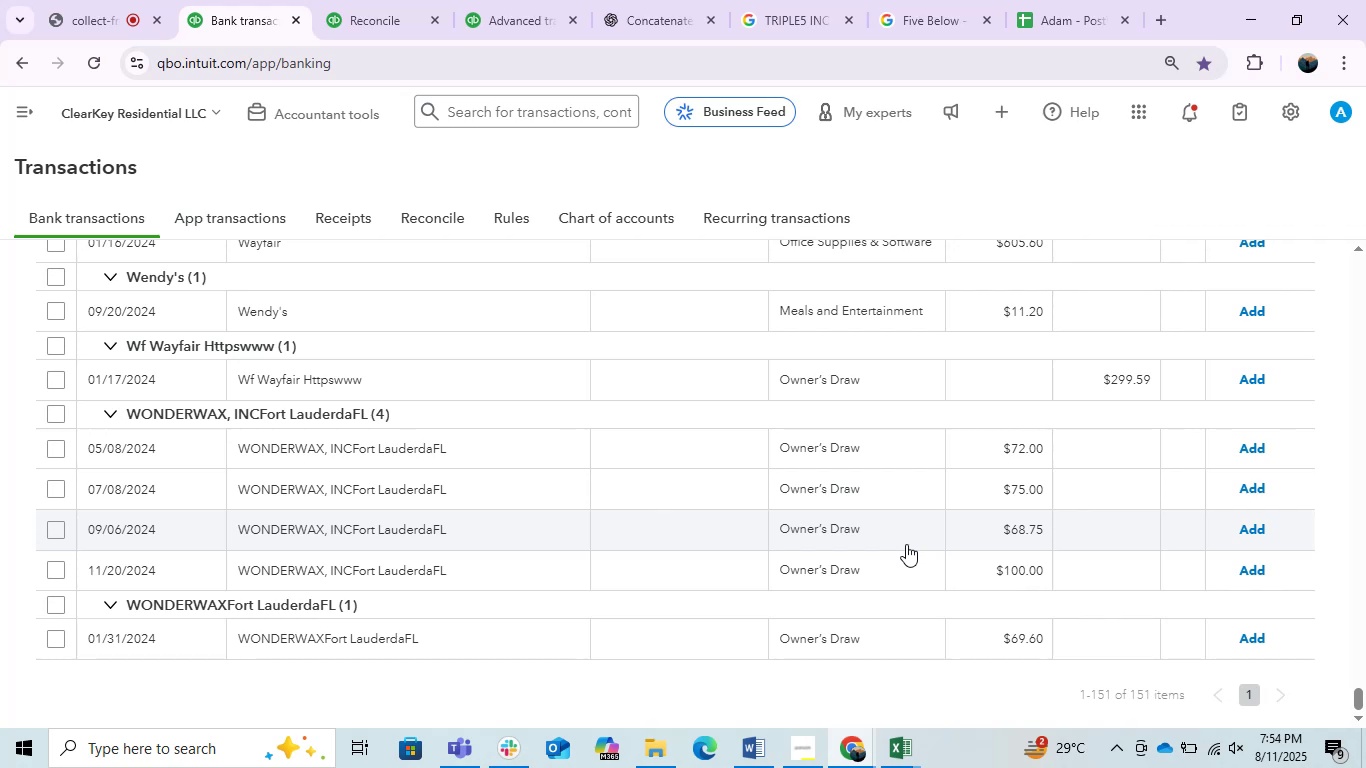 
wait(30.74)
 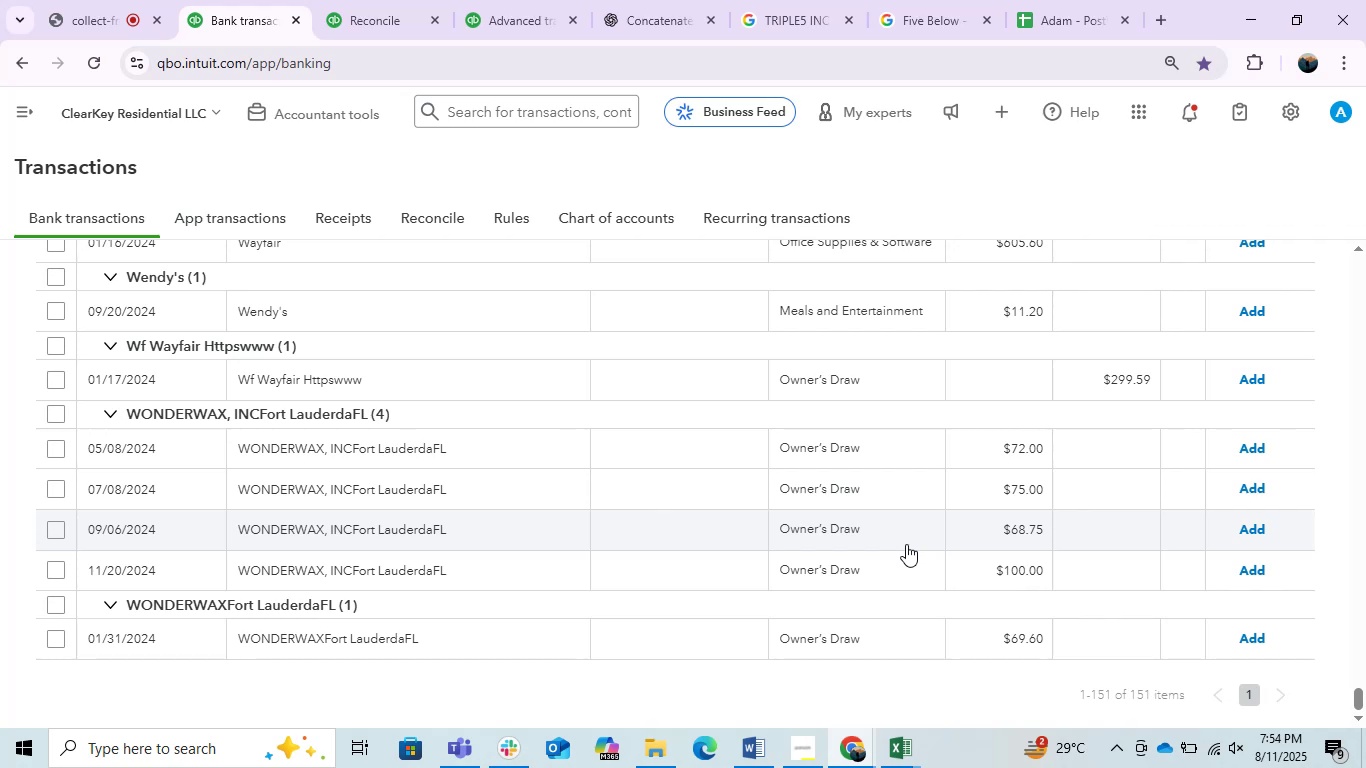 
left_click([360, 447])
 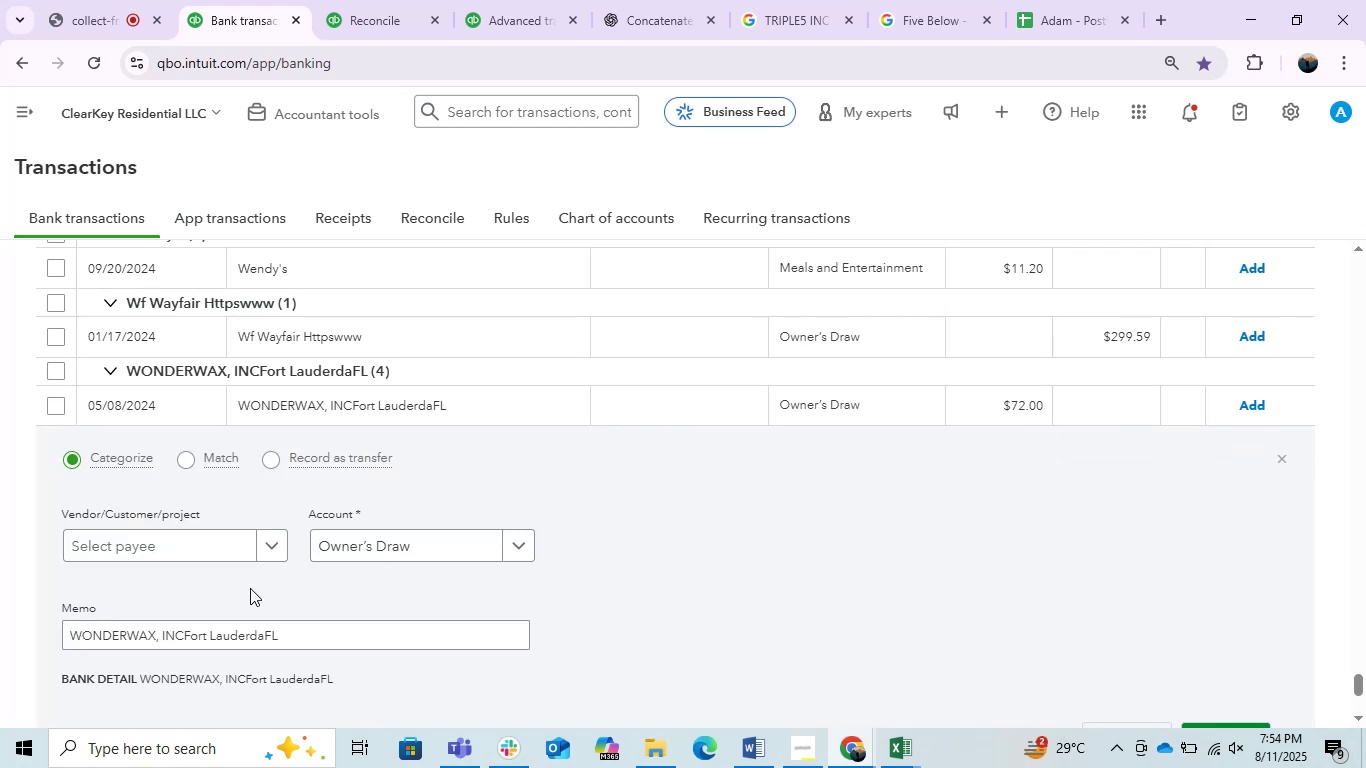 
left_click_drag(start_coordinate=[181, 638], to_coordinate=[0, 611])
 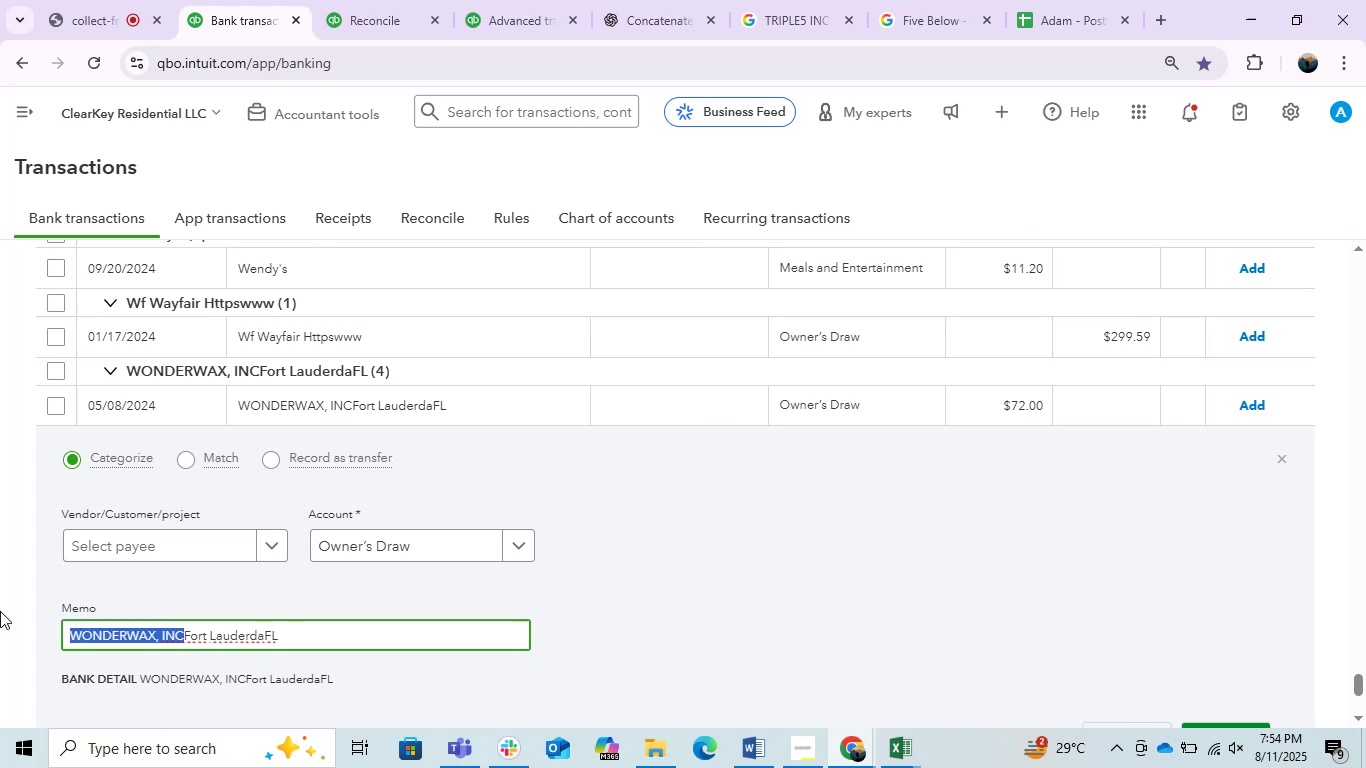 
key(Control+C)
 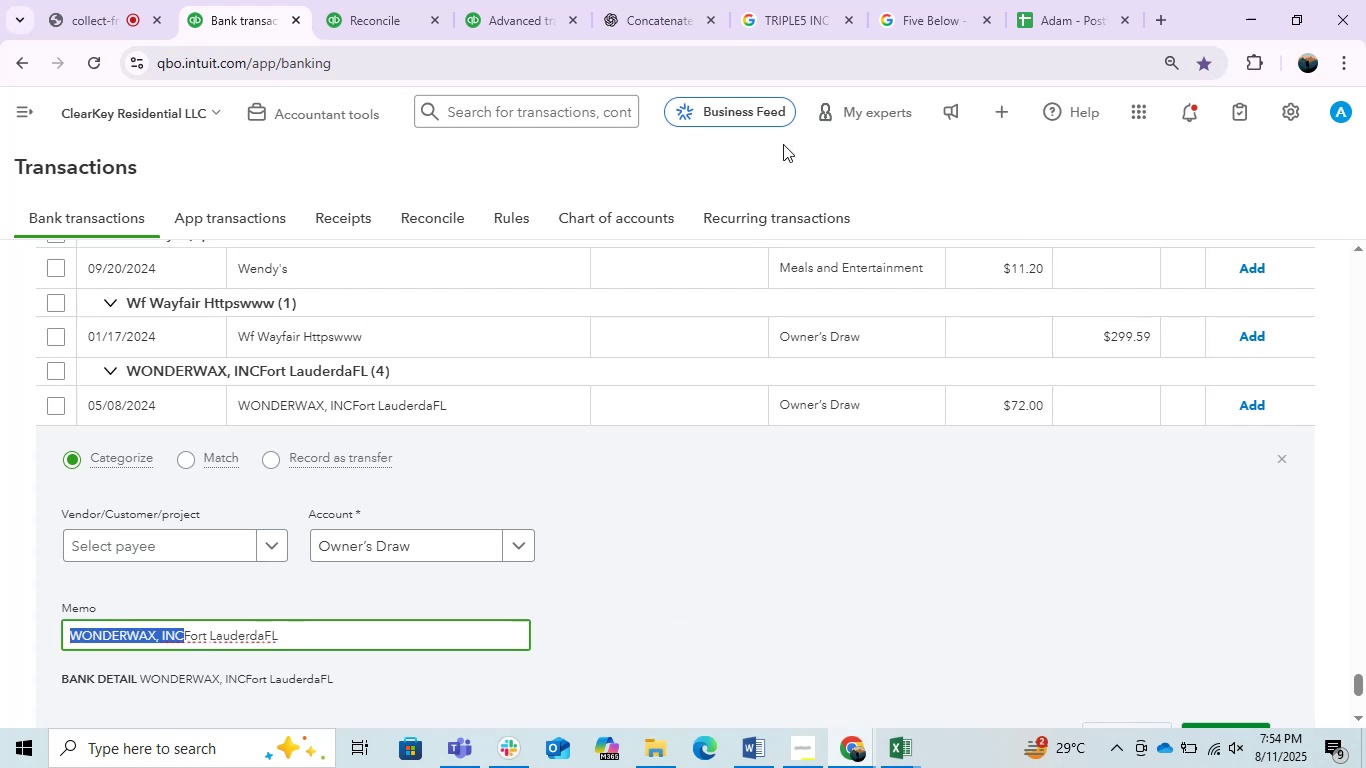 
key(Control+C)
 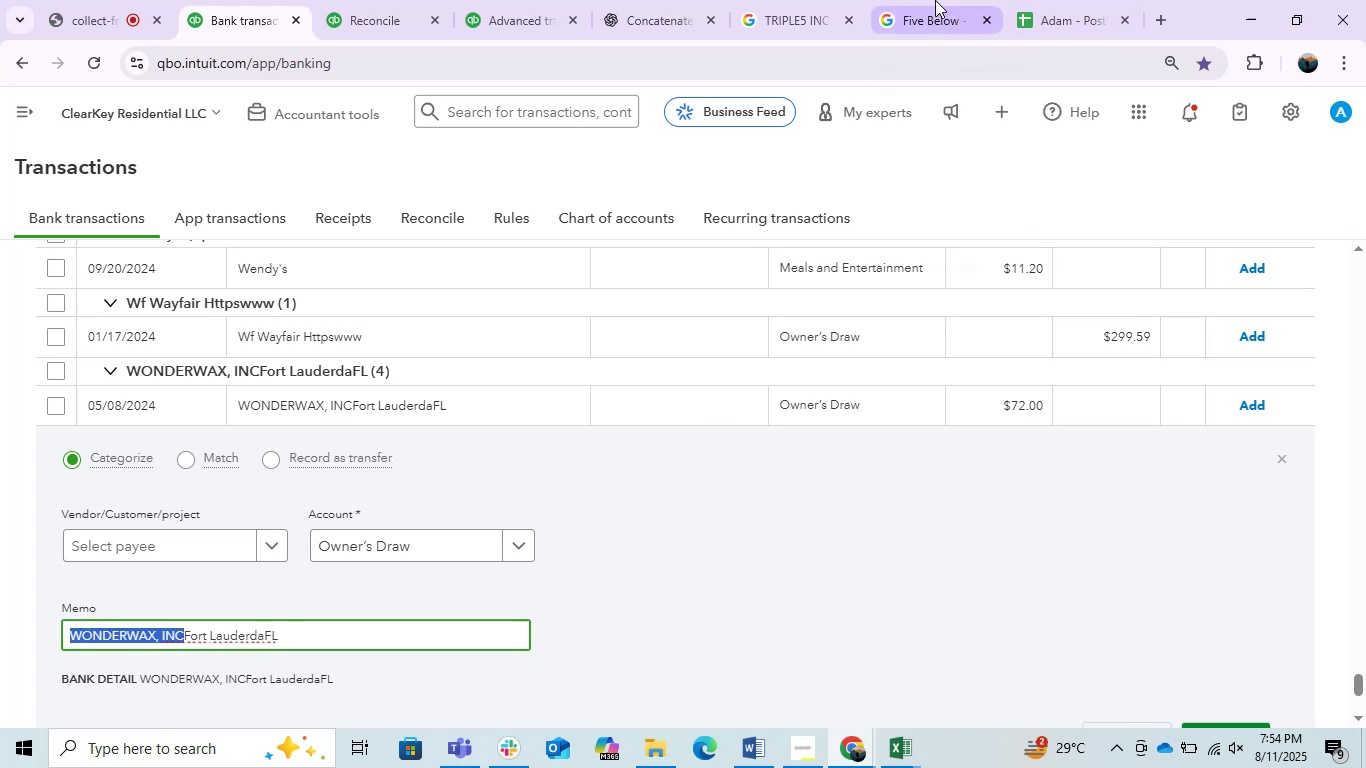 
left_click([848, 0])
 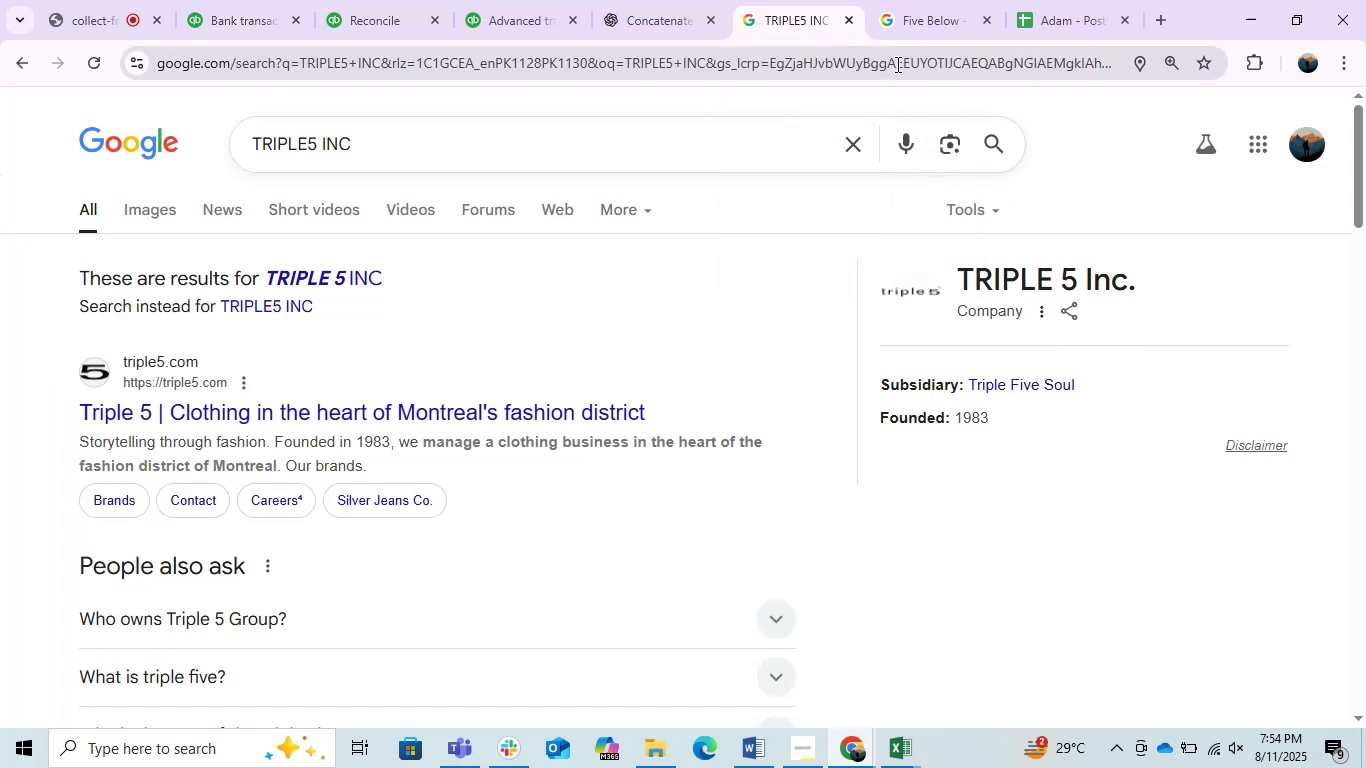 
key(Control+ControlLeft)
 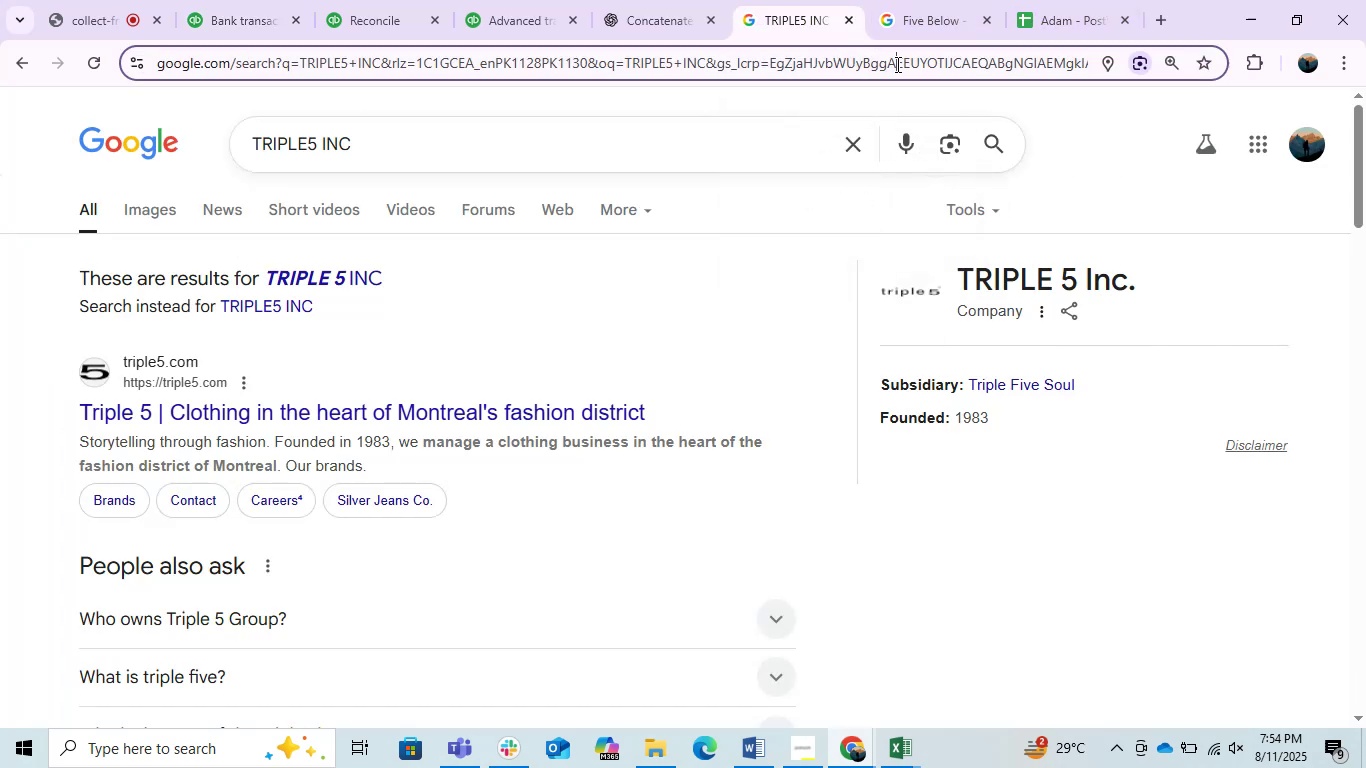 
double_click([896, 64])
 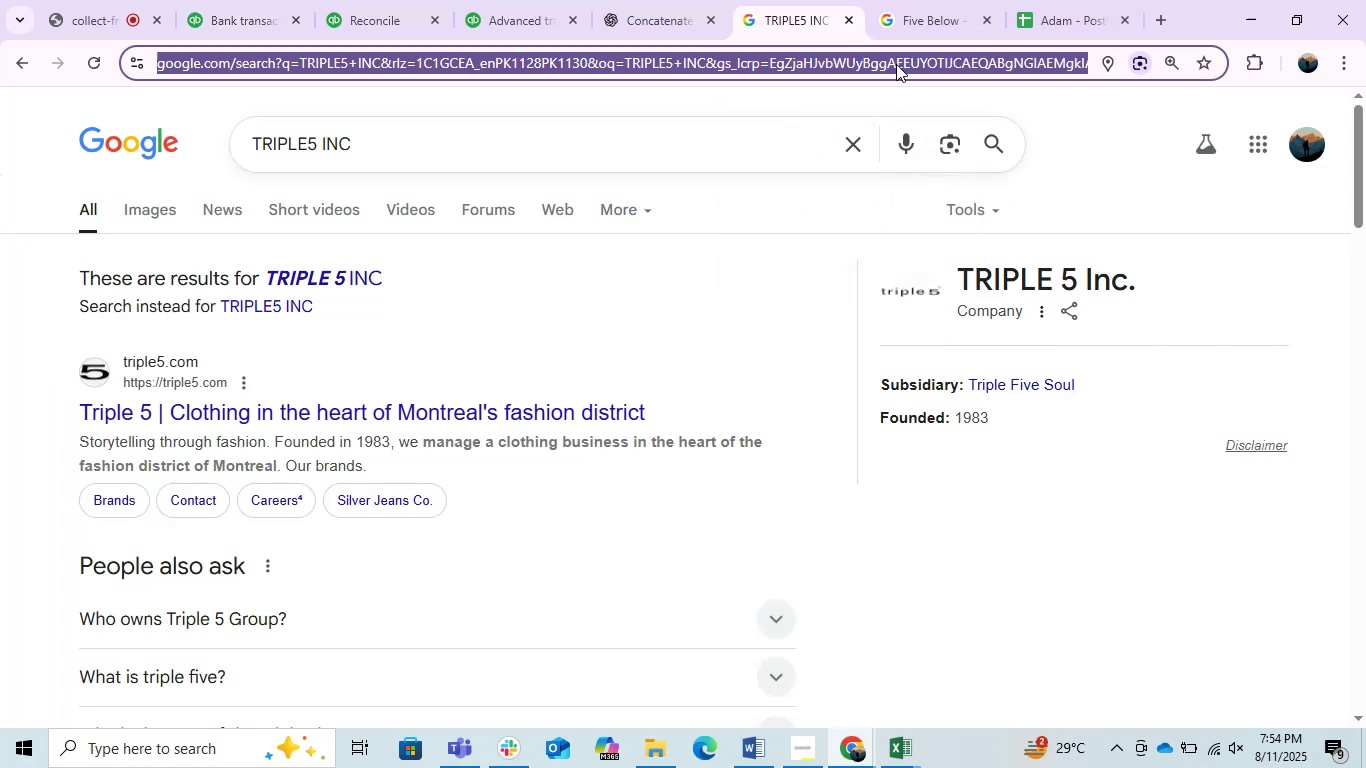 
key(Control+V)
 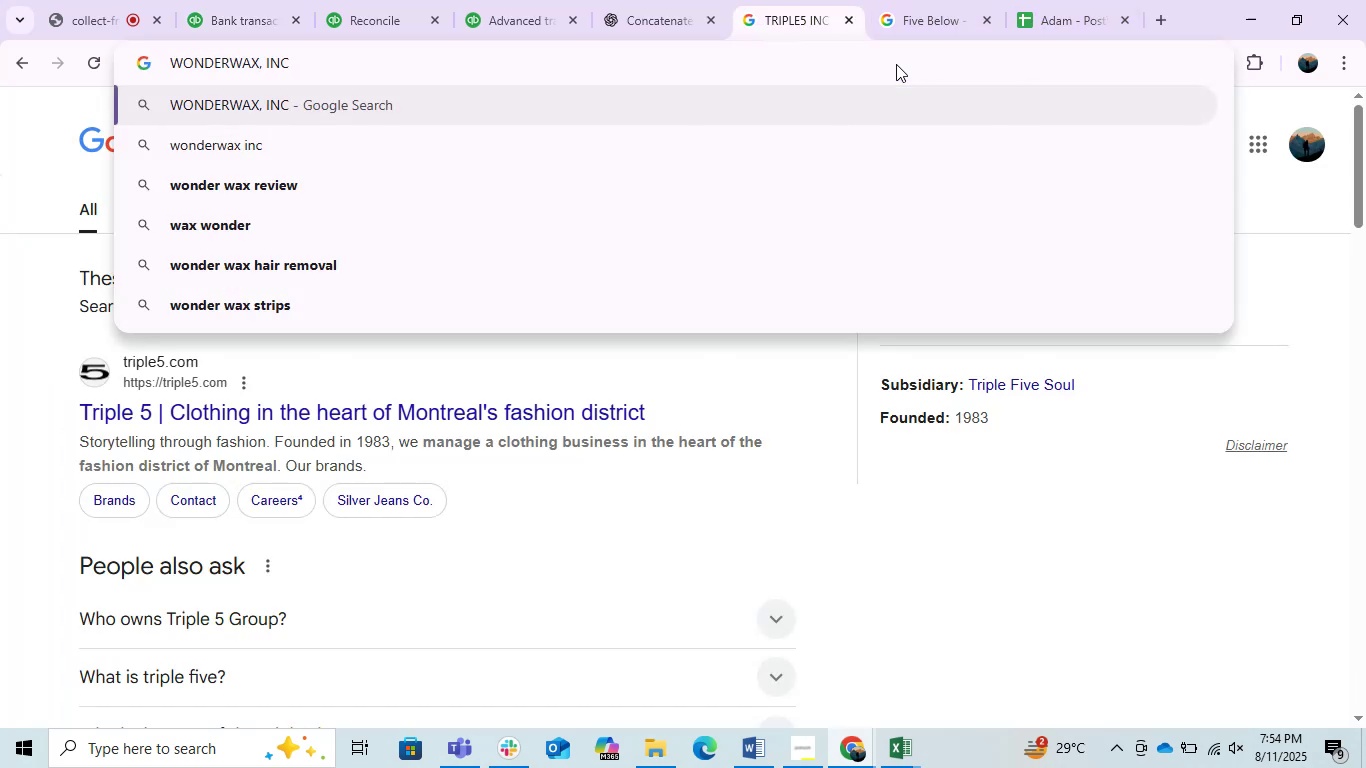 
key(Shift+ShiftRight)
 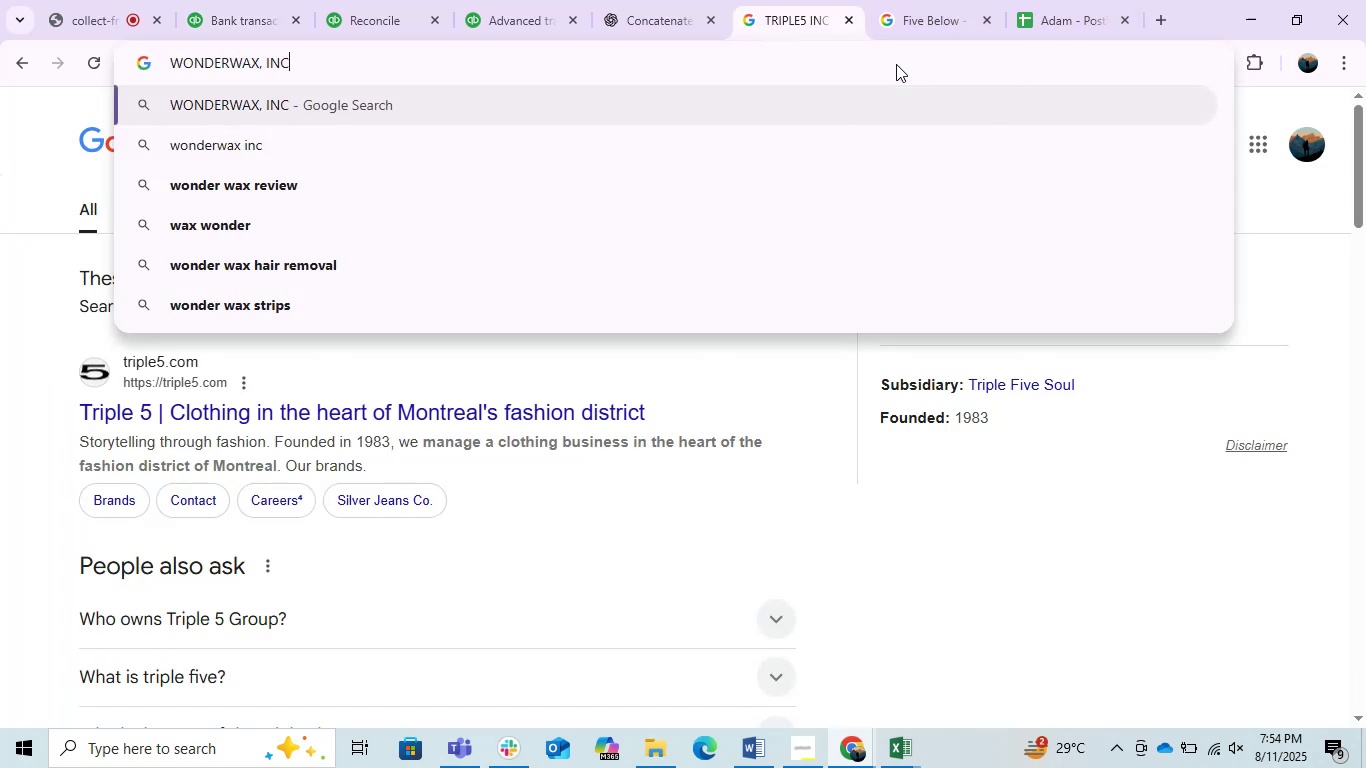 
key(Enter)
 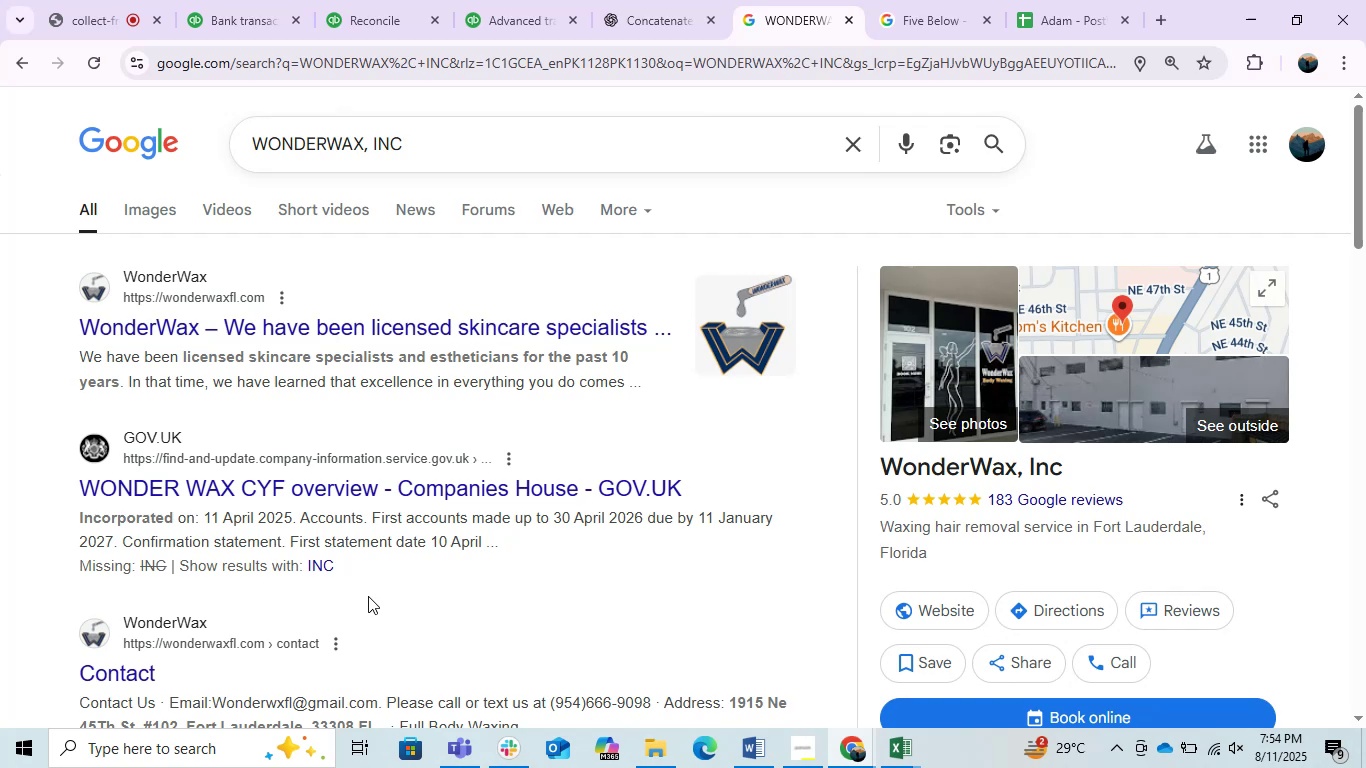 
wait(6.56)
 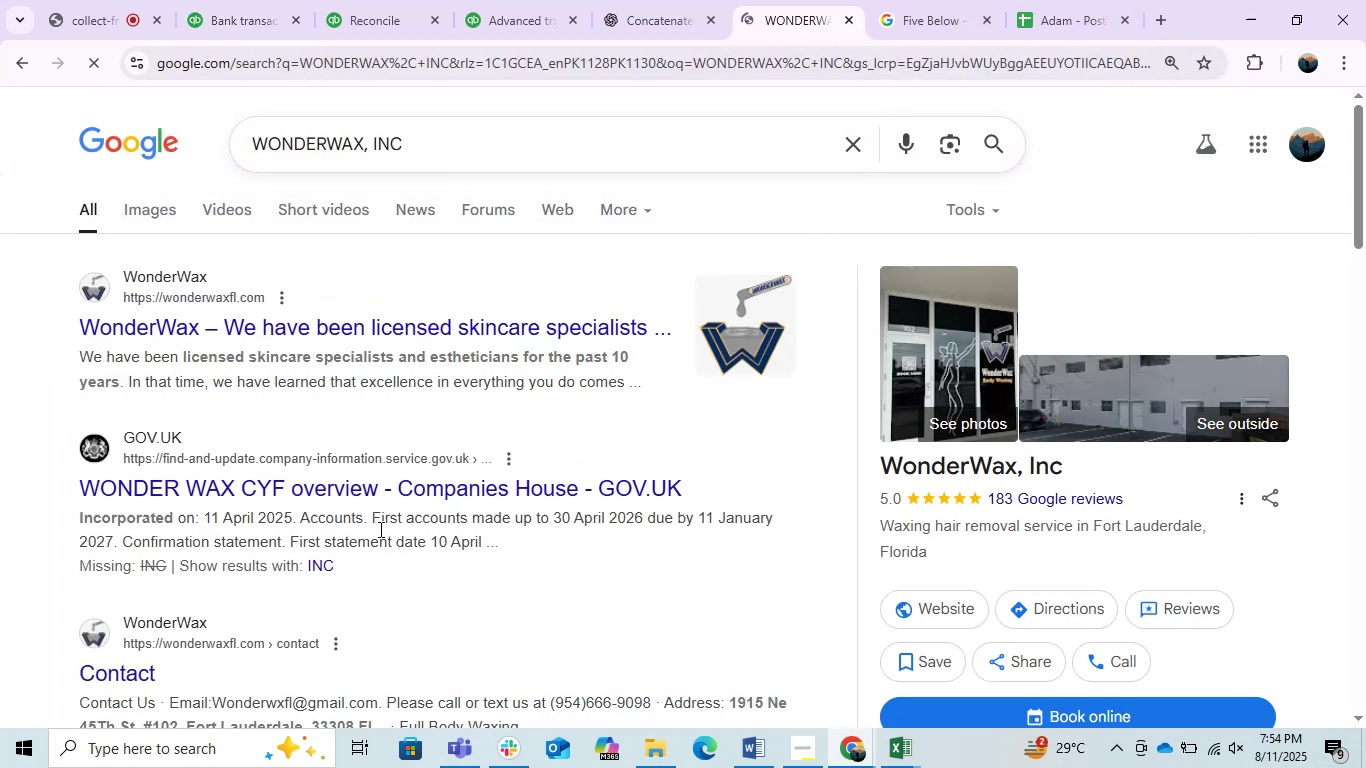 
left_click([250, 0])
 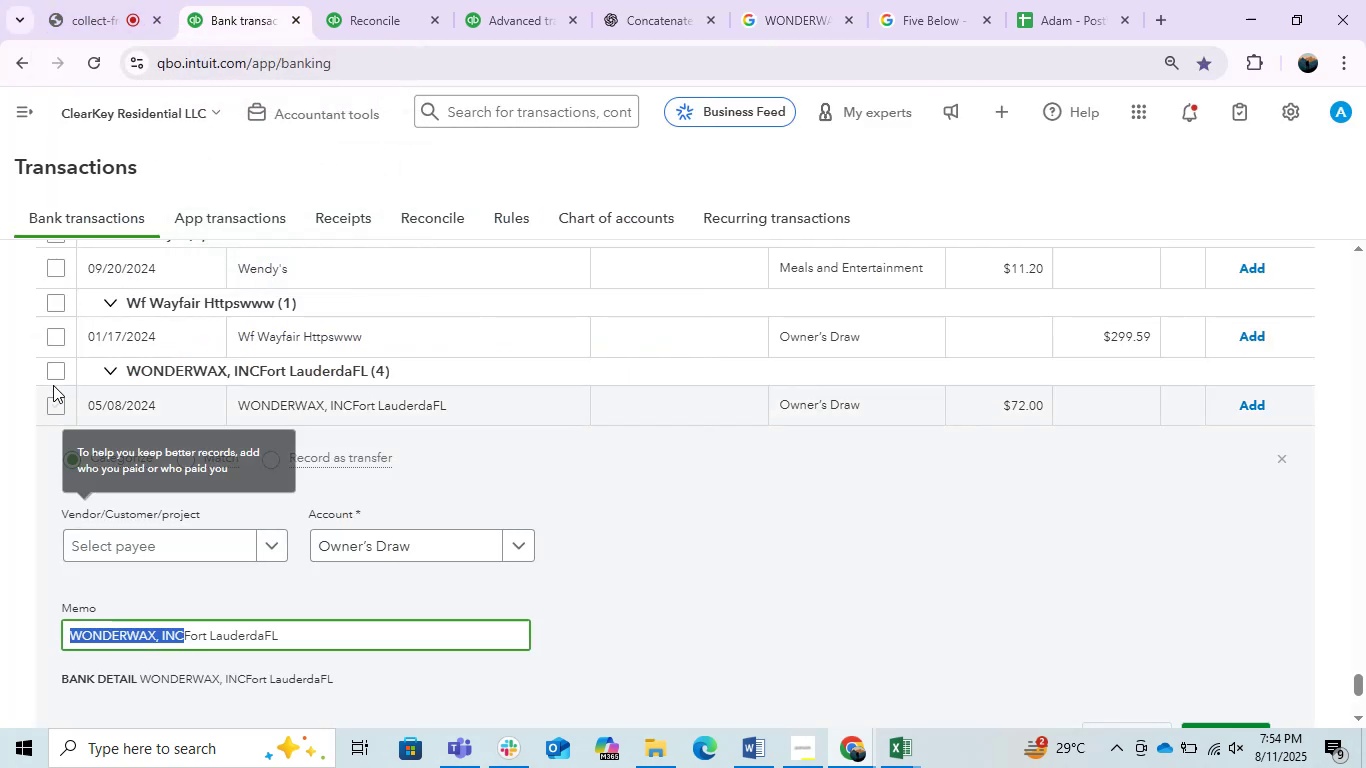 
left_click([54, 361])
 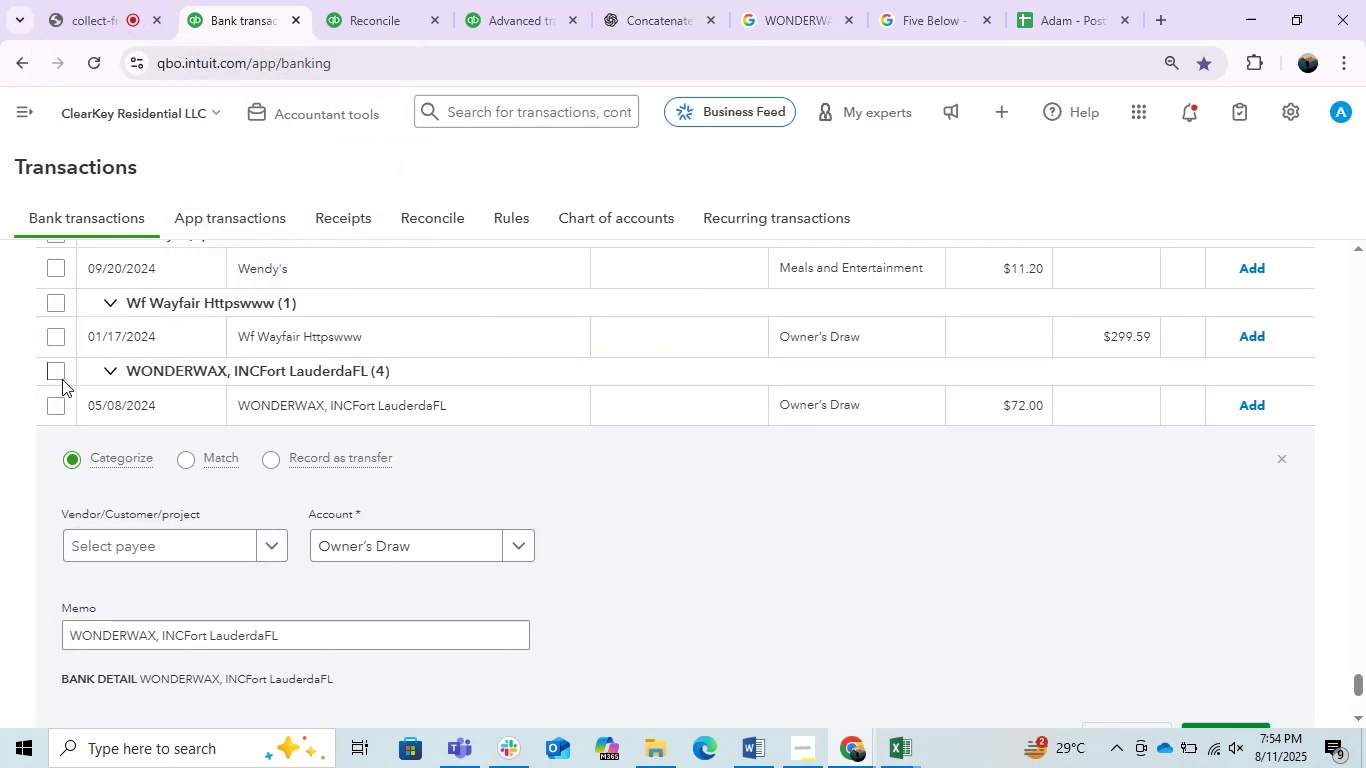 
left_click([54, 377])
 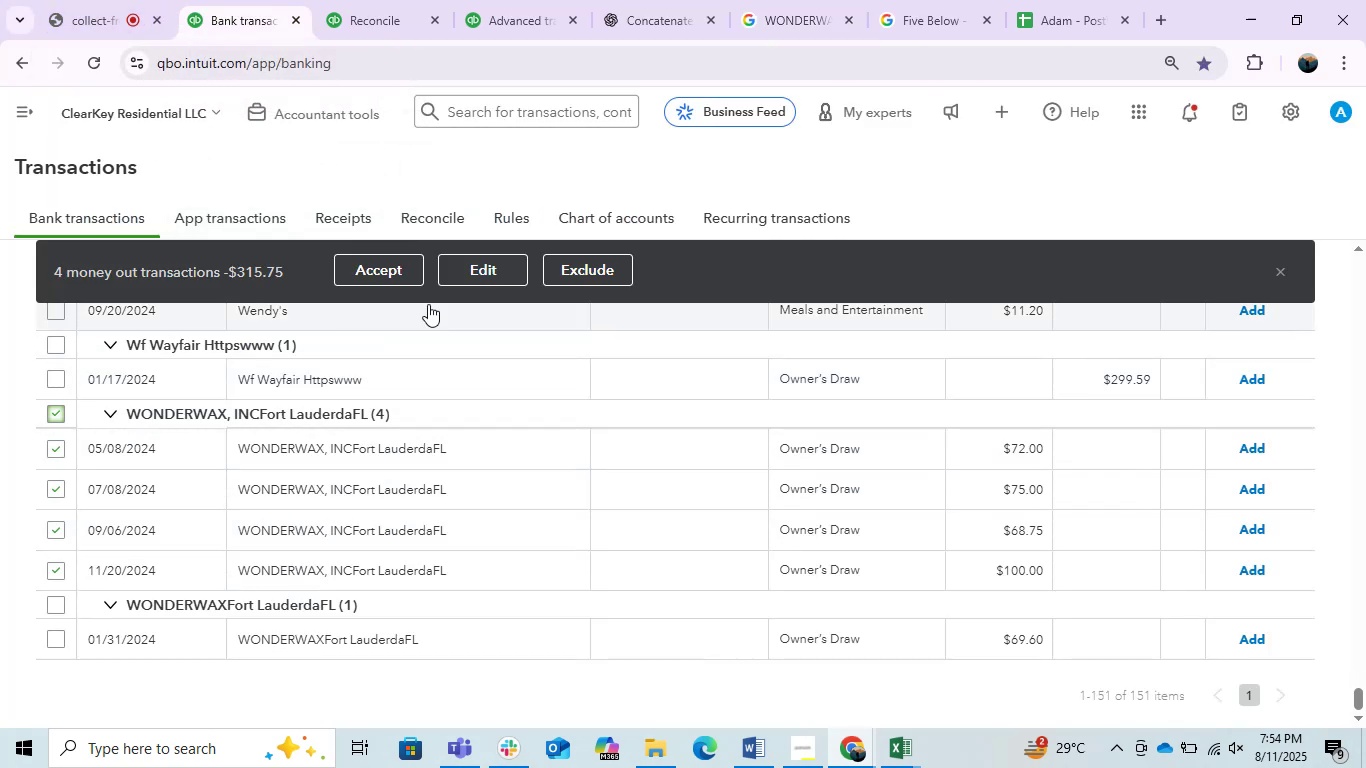 
left_click([472, 272])
 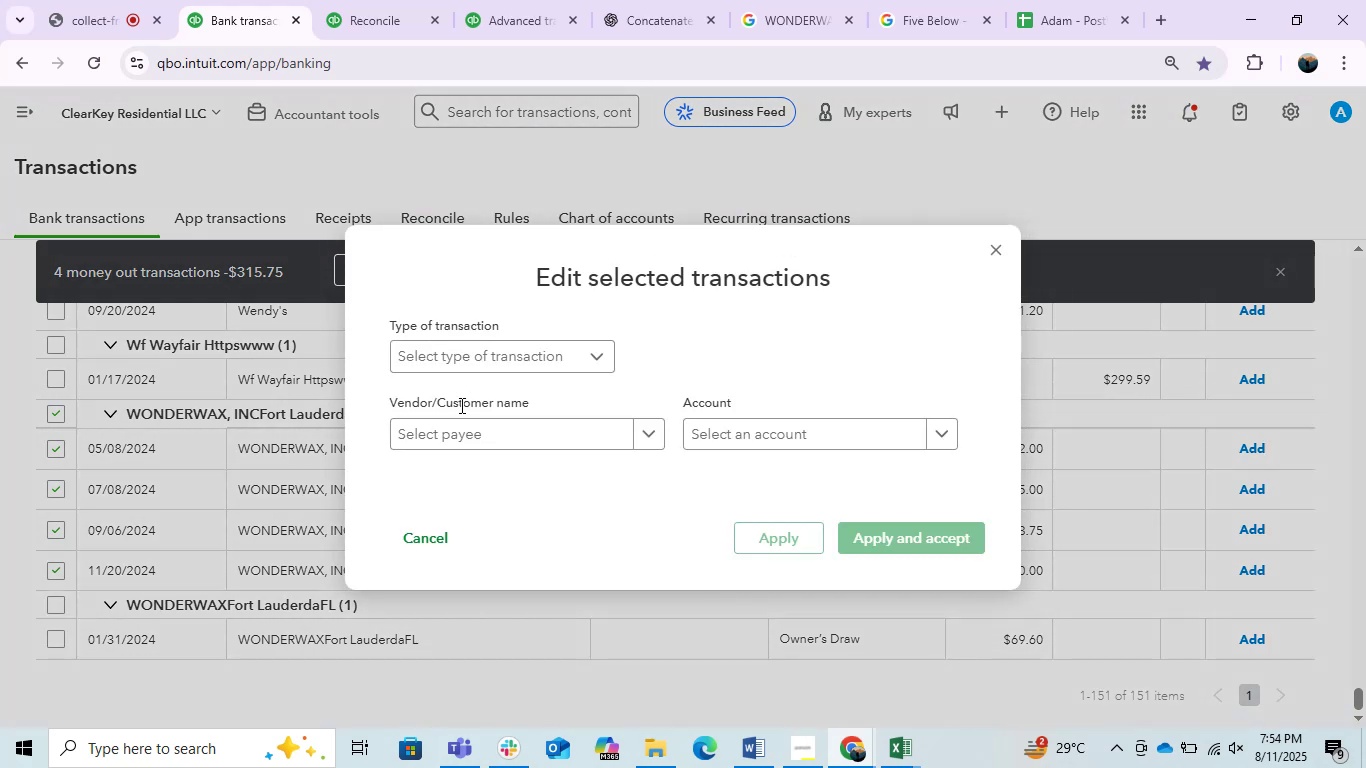 
left_click([462, 426])
 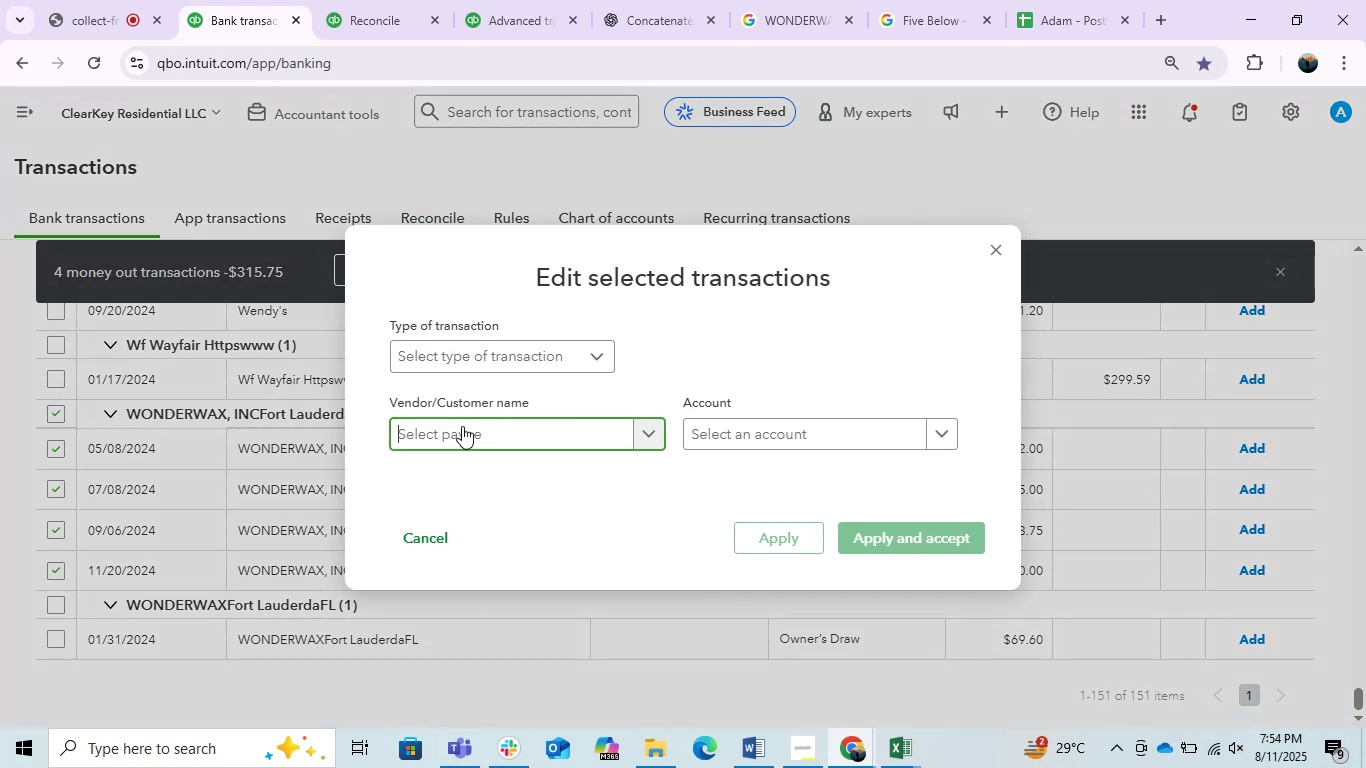 
key(Control+V)
 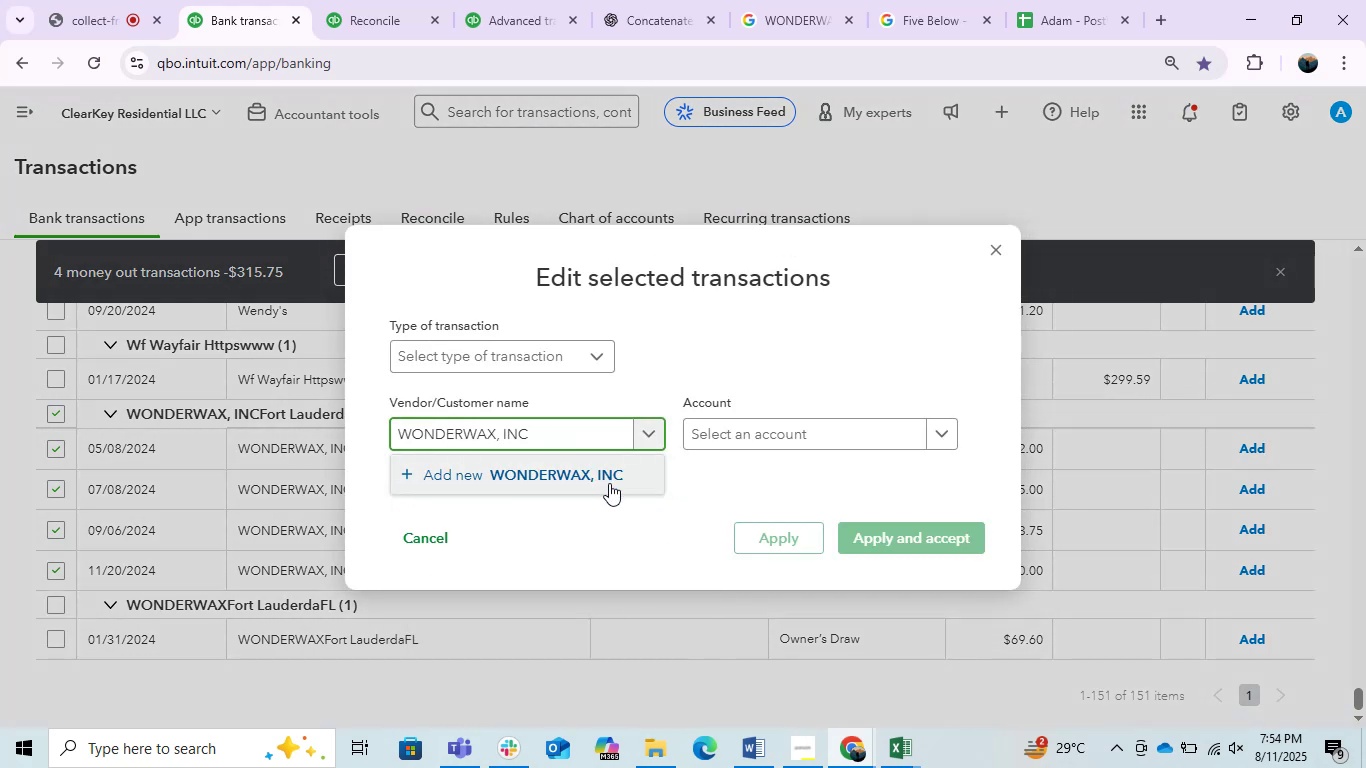 
left_click([588, 472])
 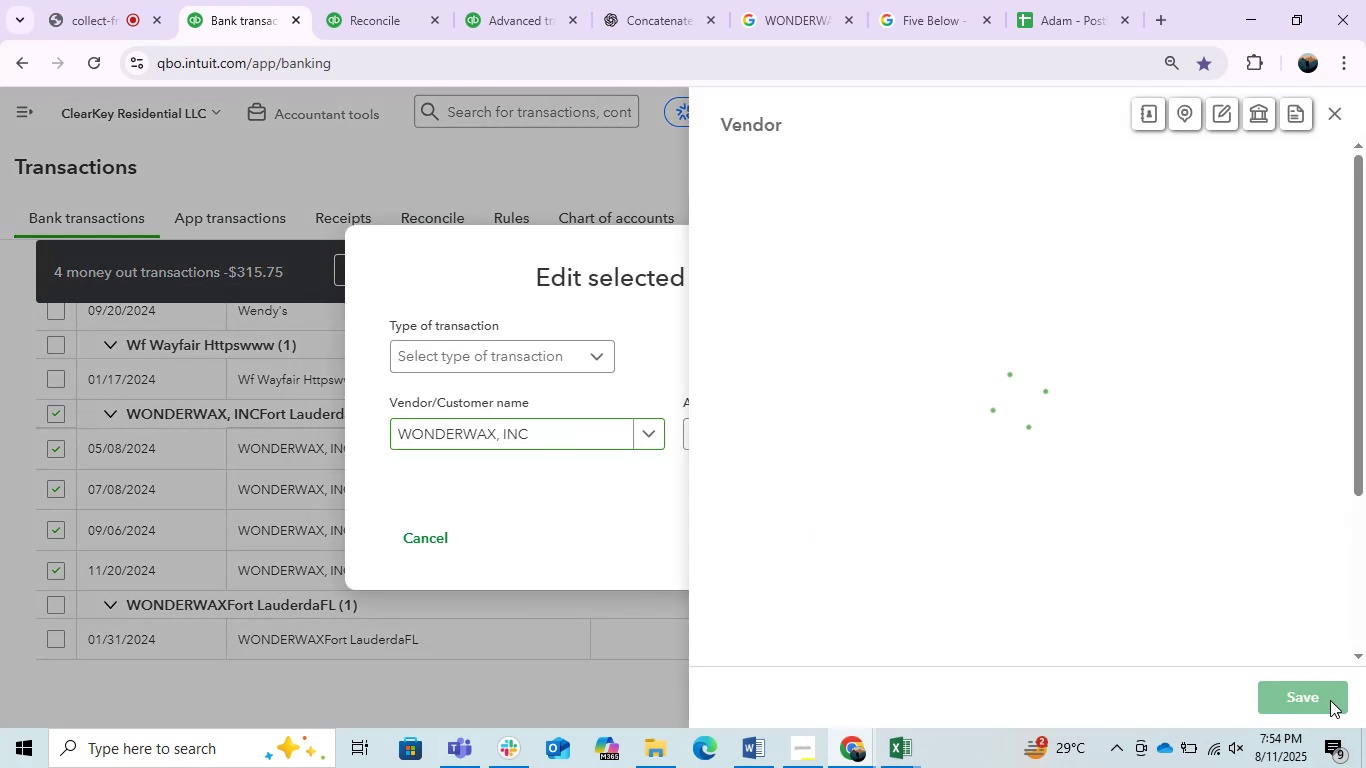 
left_click([1330, 700])
 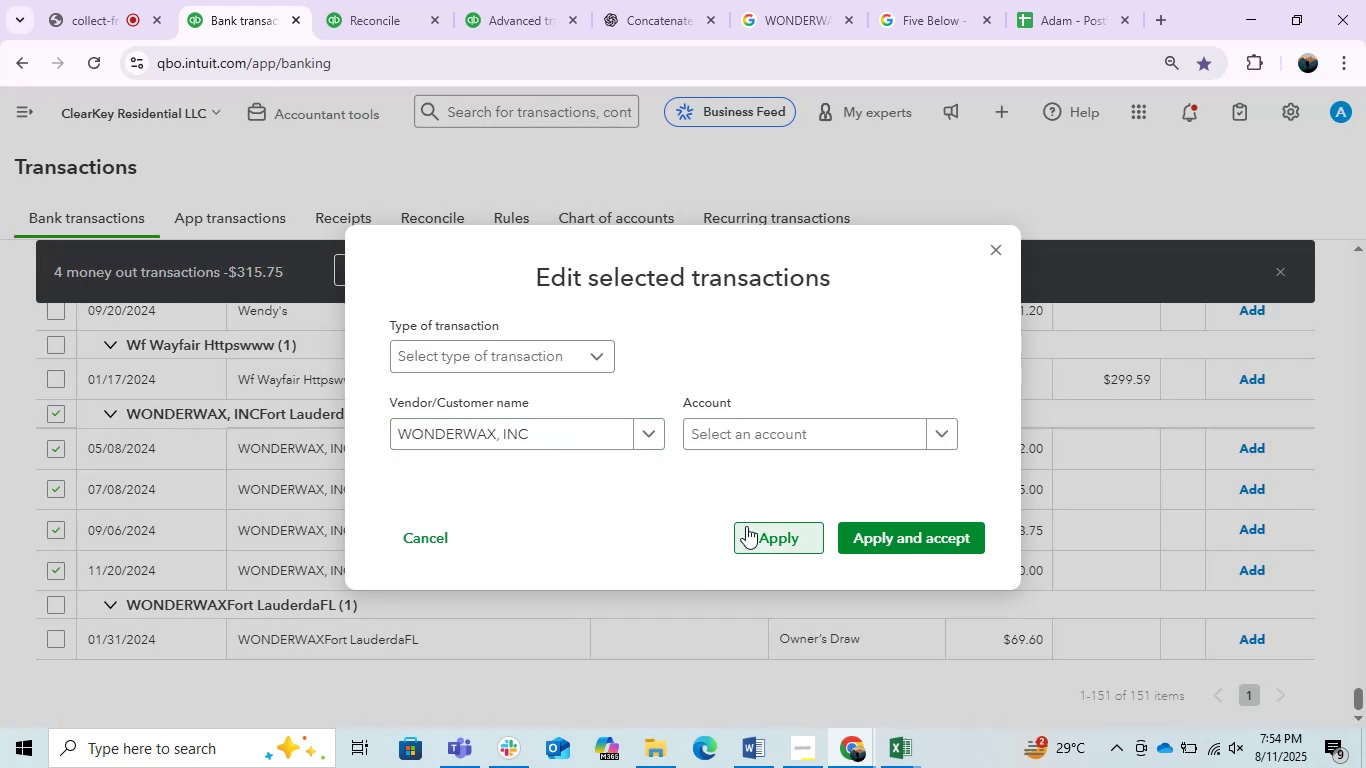 
left_click([770, 447])
 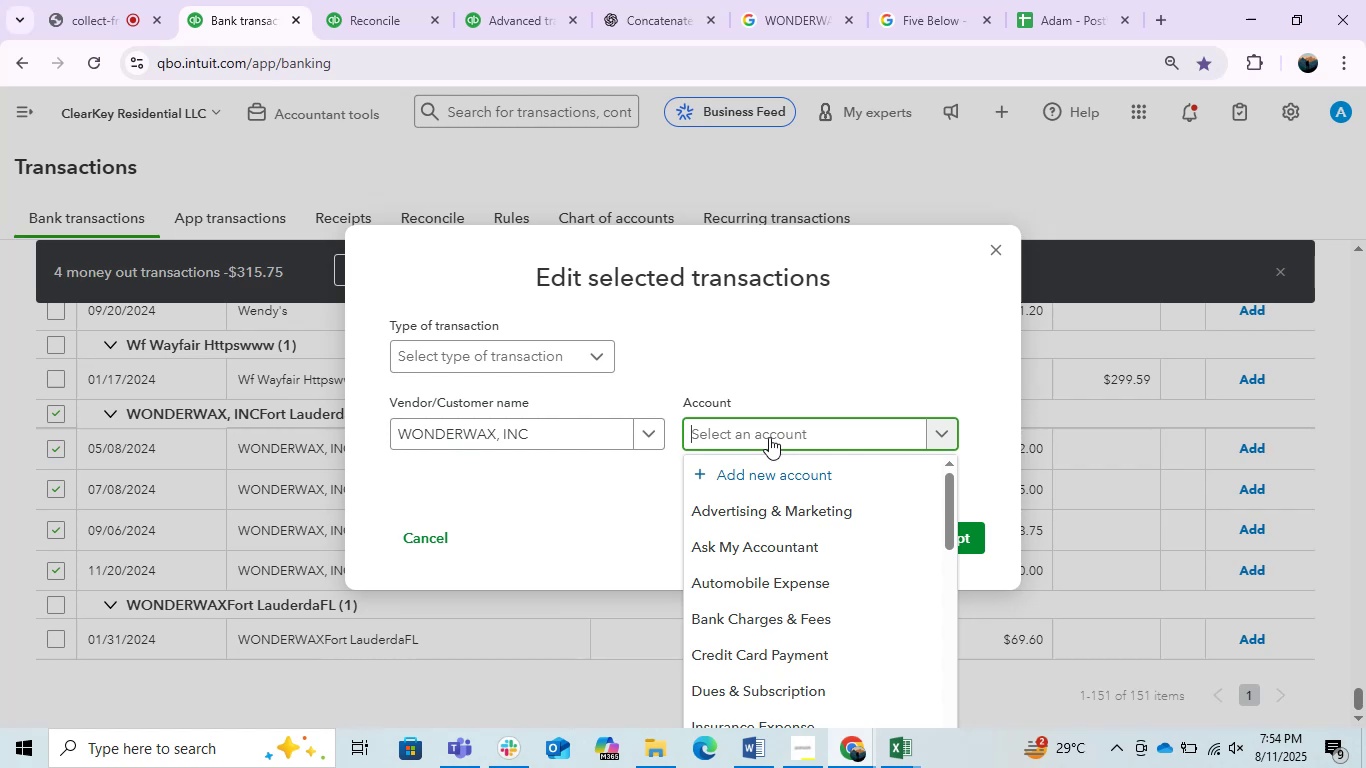 
type(own)
 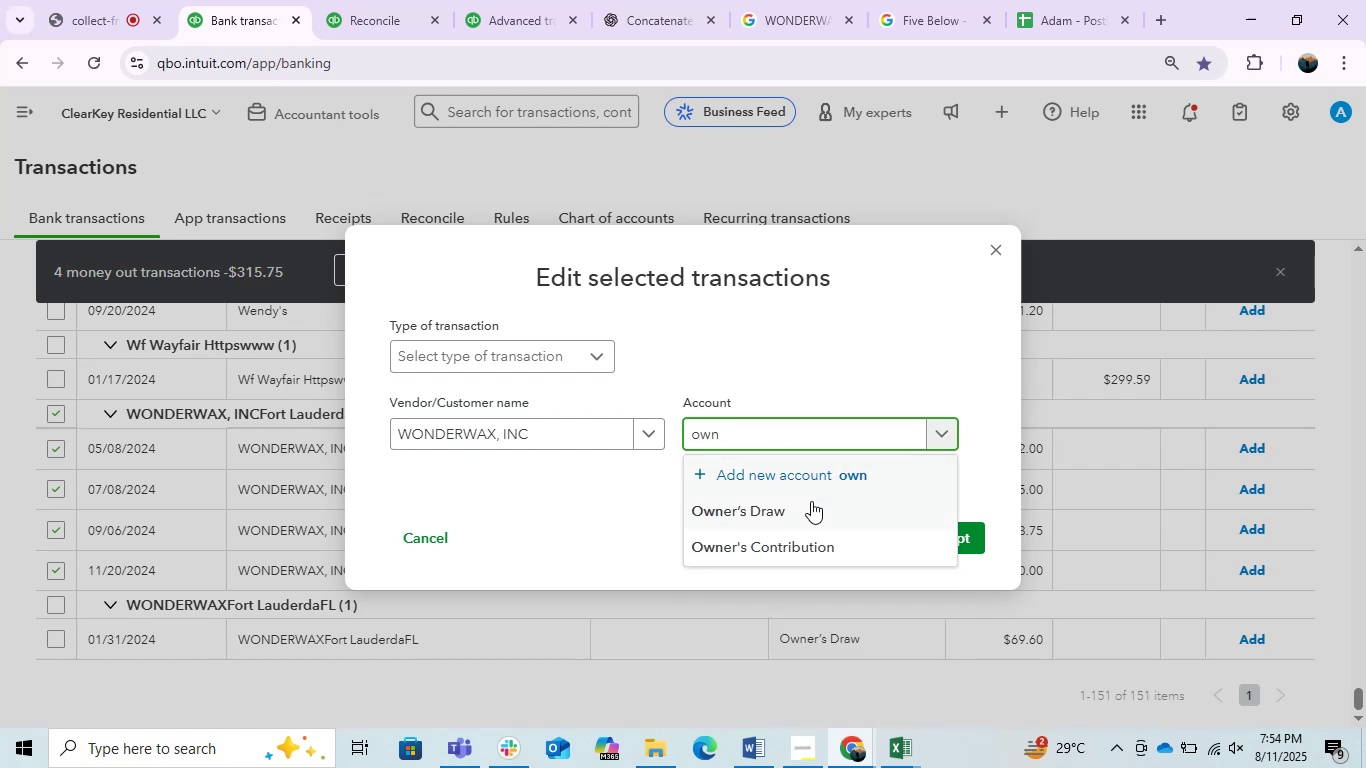 
left_click([786, 501])
 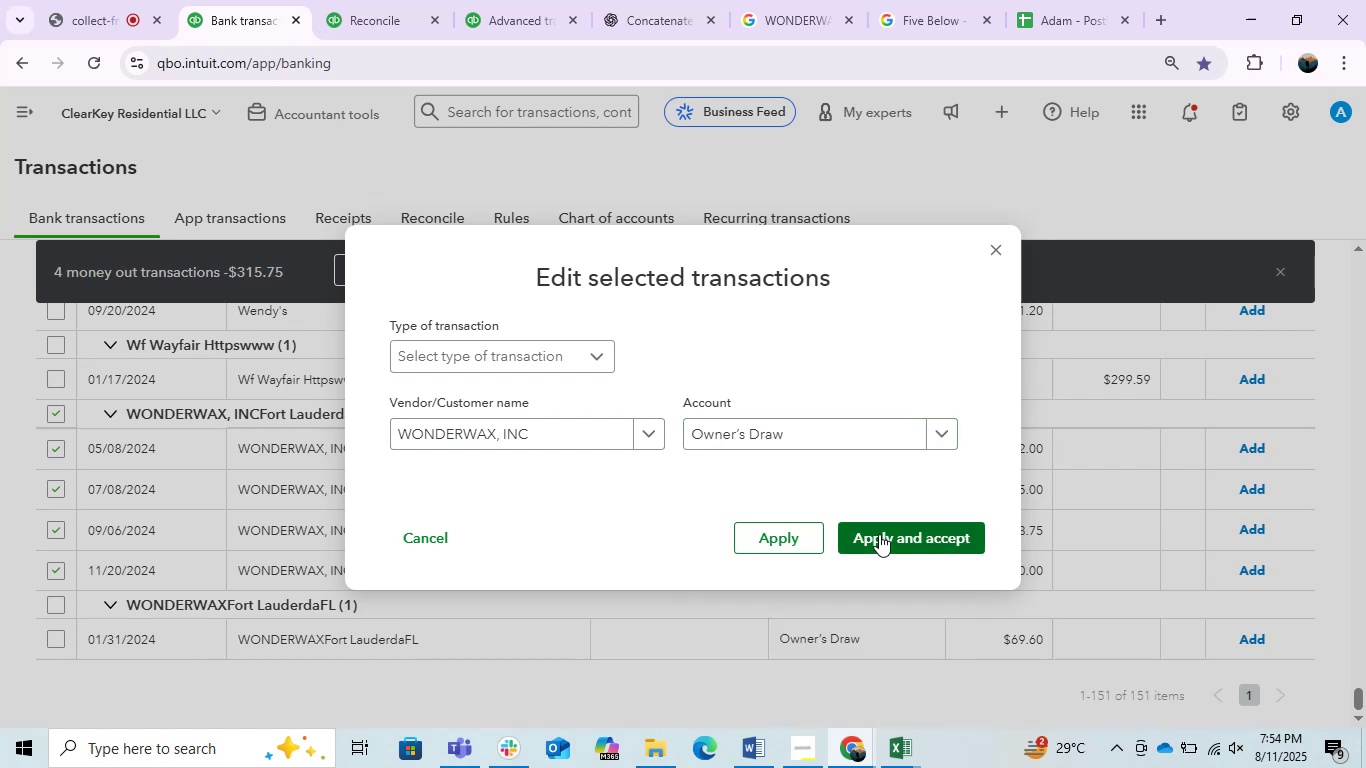 
left_click([580, 351])
 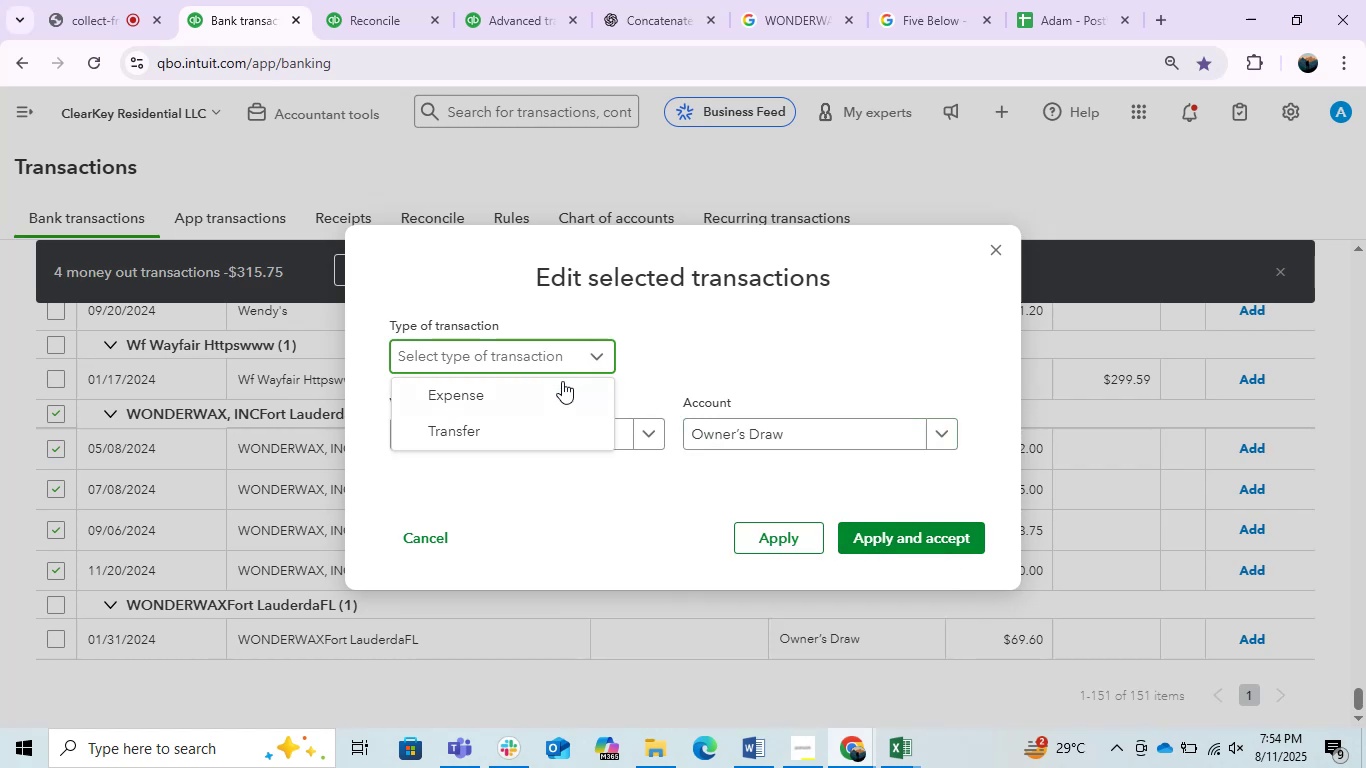 
left_click([551, 391])
 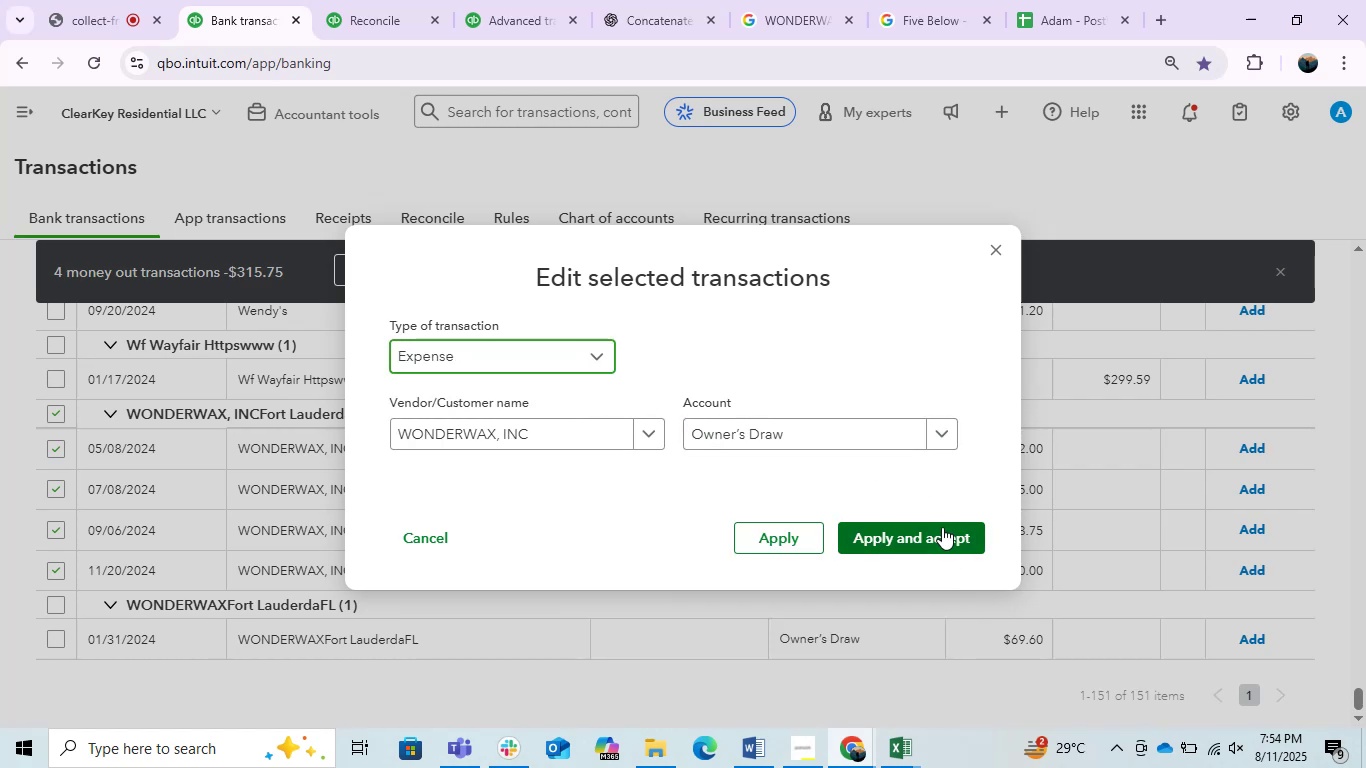 
left_click([942, 527])
 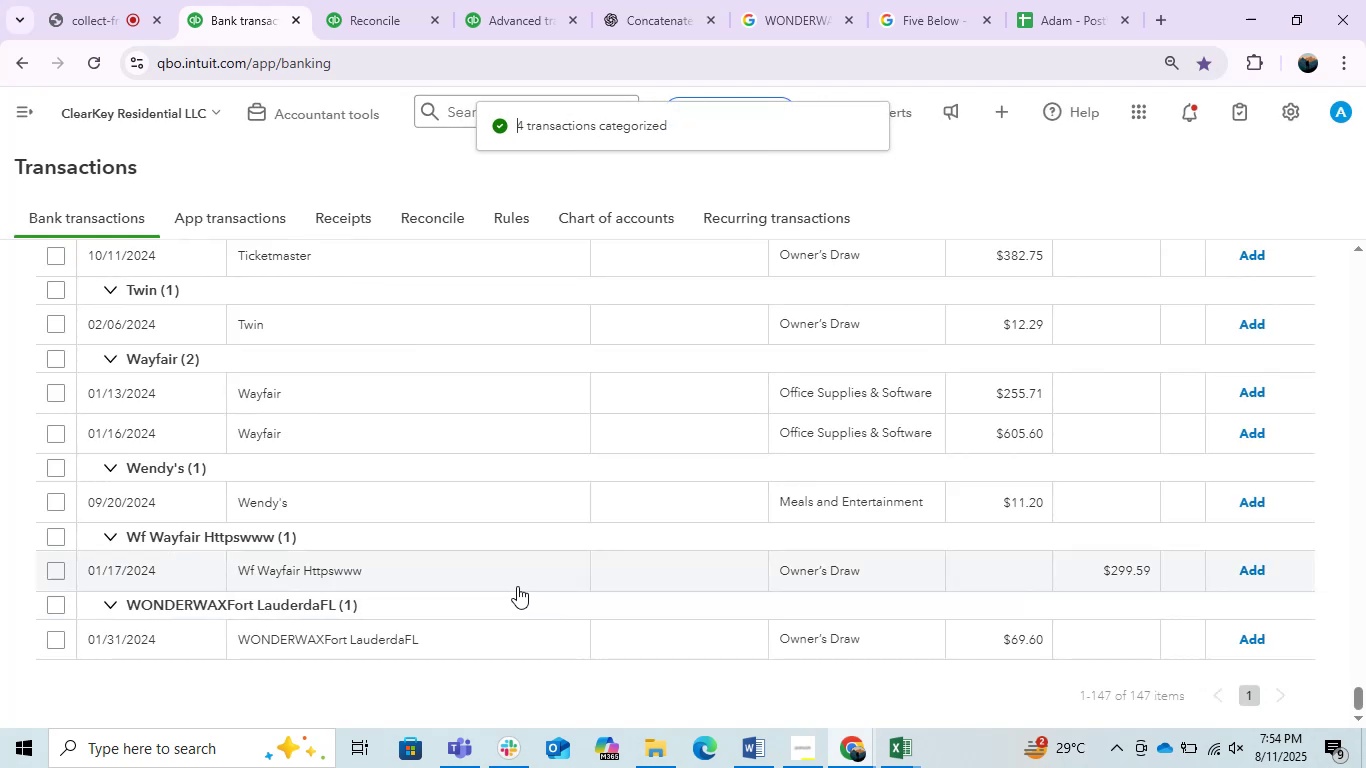 
wait(12.43)
 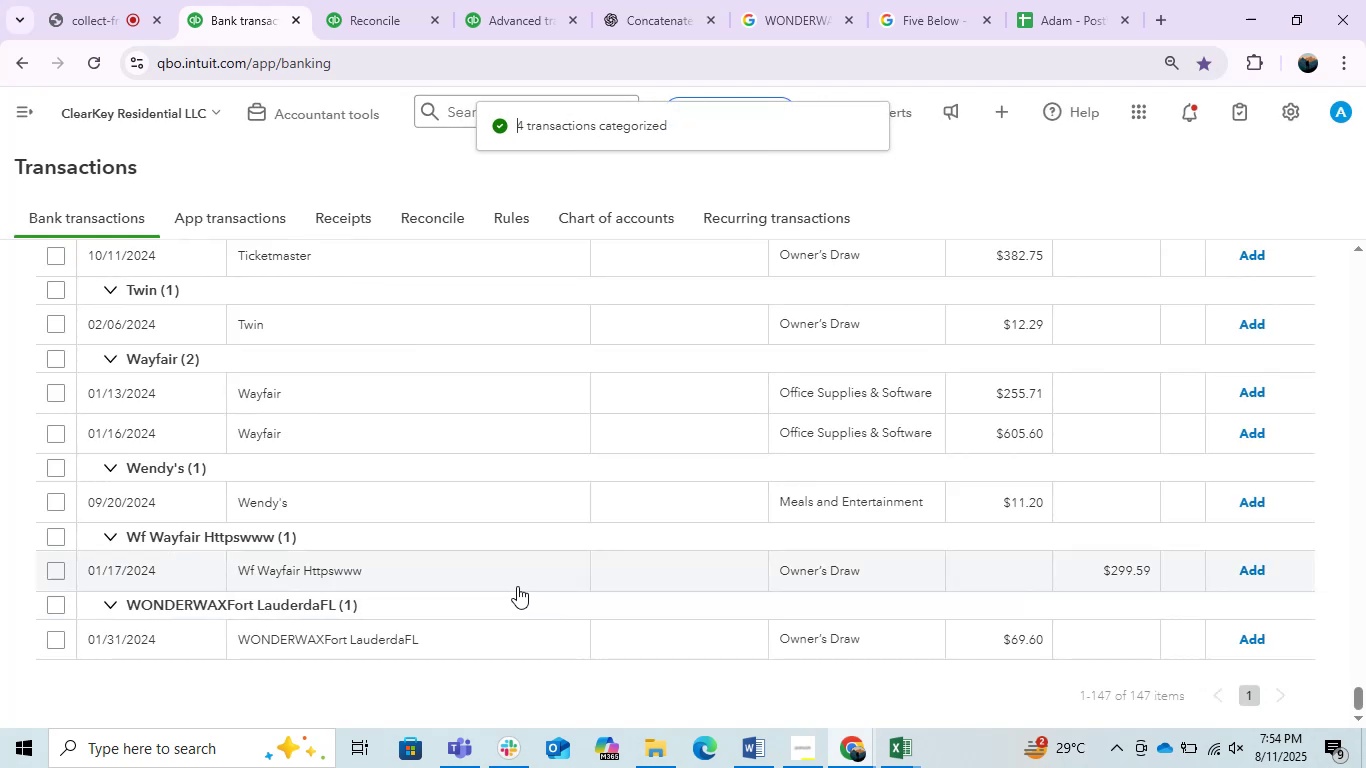 
scroll: coordinate [508, 584], scroll_direction: up, amount: 12.0
 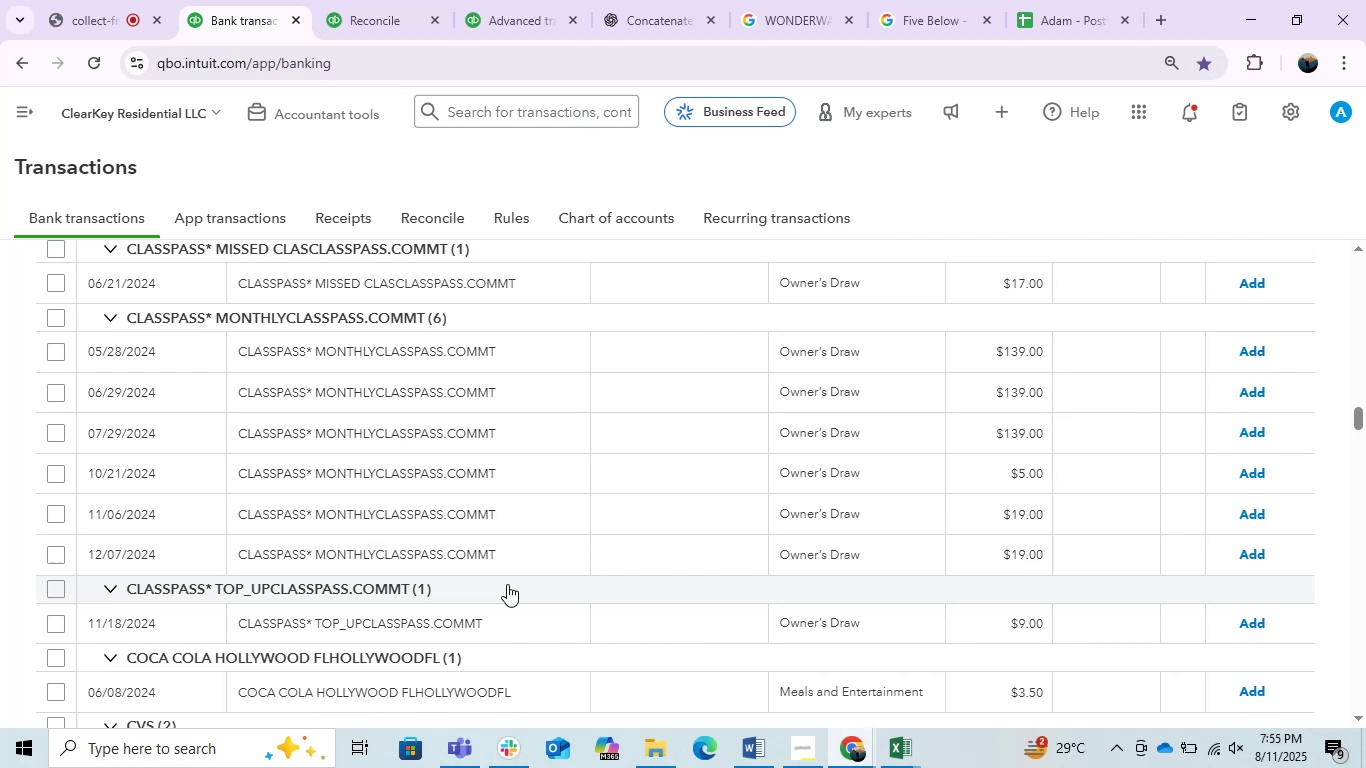 
wait(5.26)
 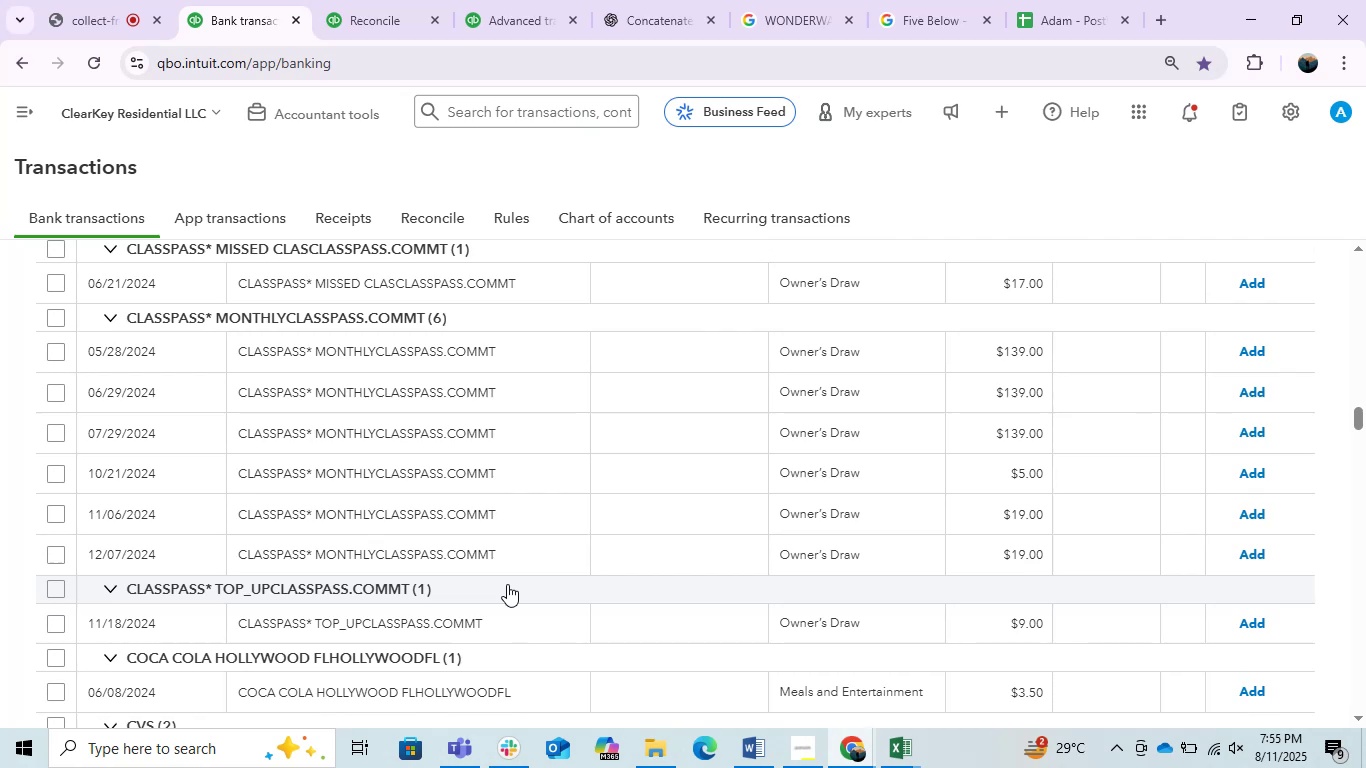 
left_click([414, 363])
 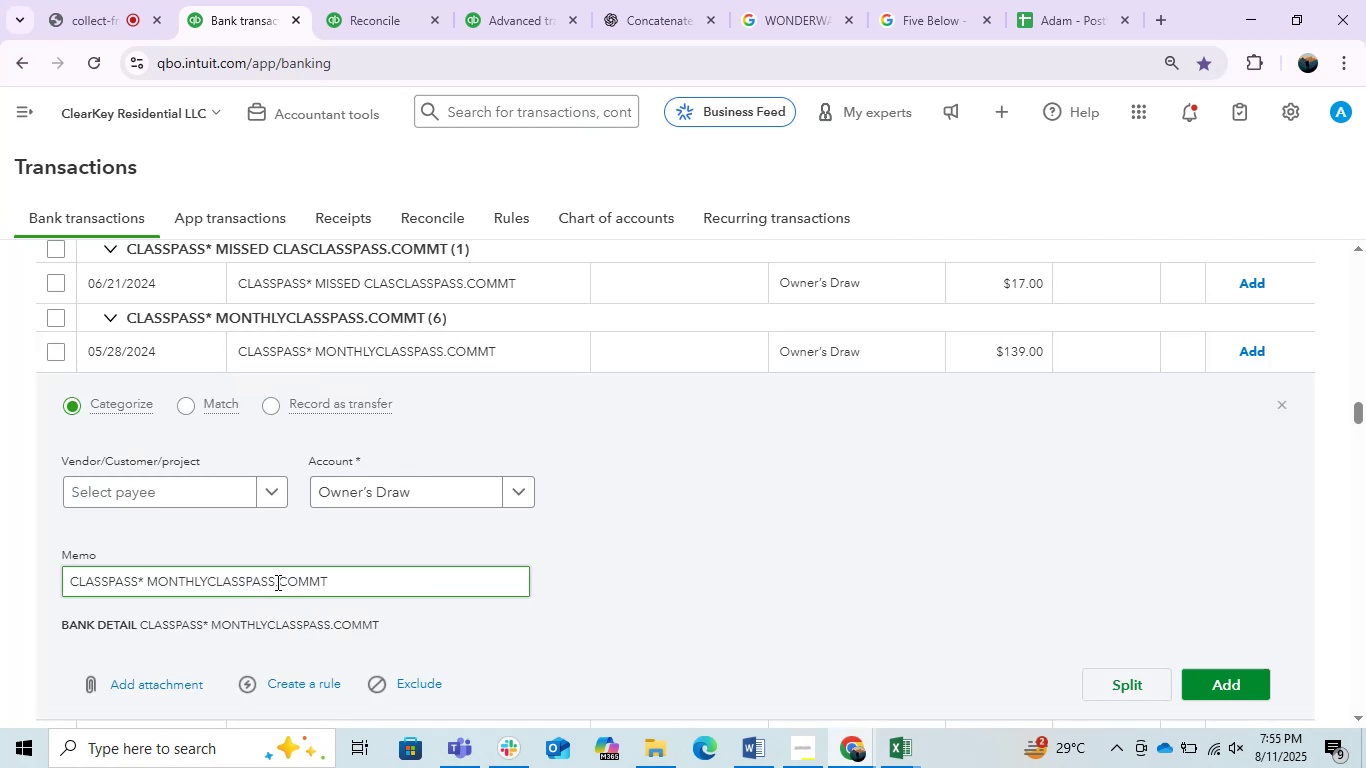 
left_click_drag(start_coordinate=[308, 584], to_coordinate=[151, 574])
 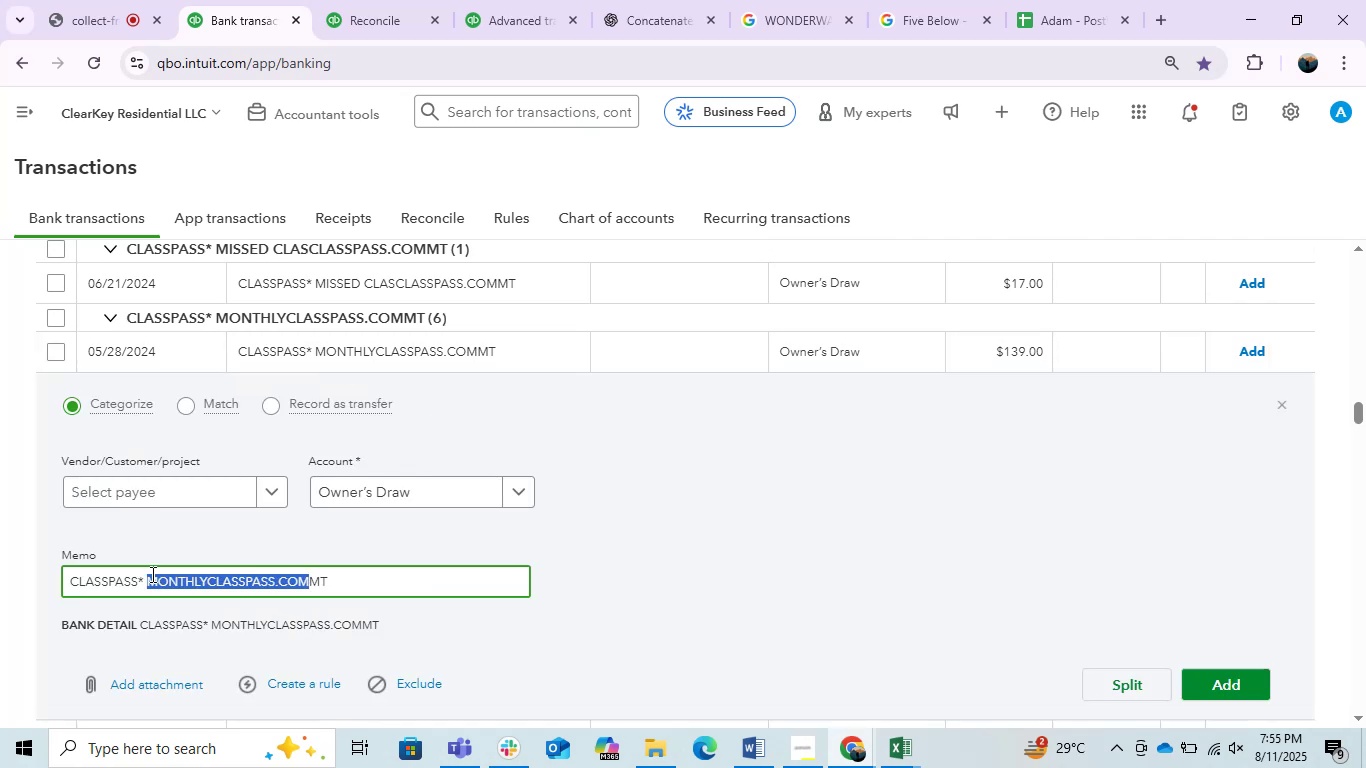 
hold_key(key=ControlLeft, duration=0.73)
 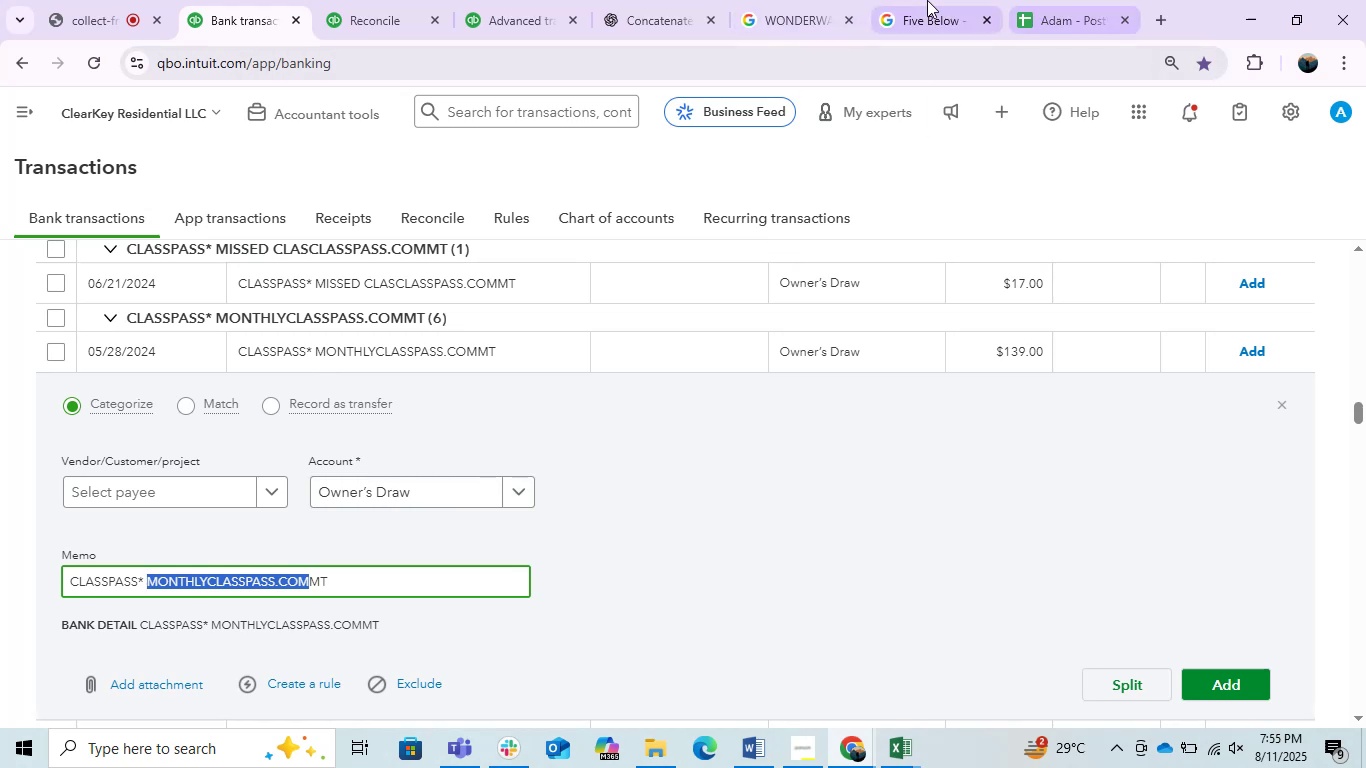 
hold_key(key=C, duration=0.32)
 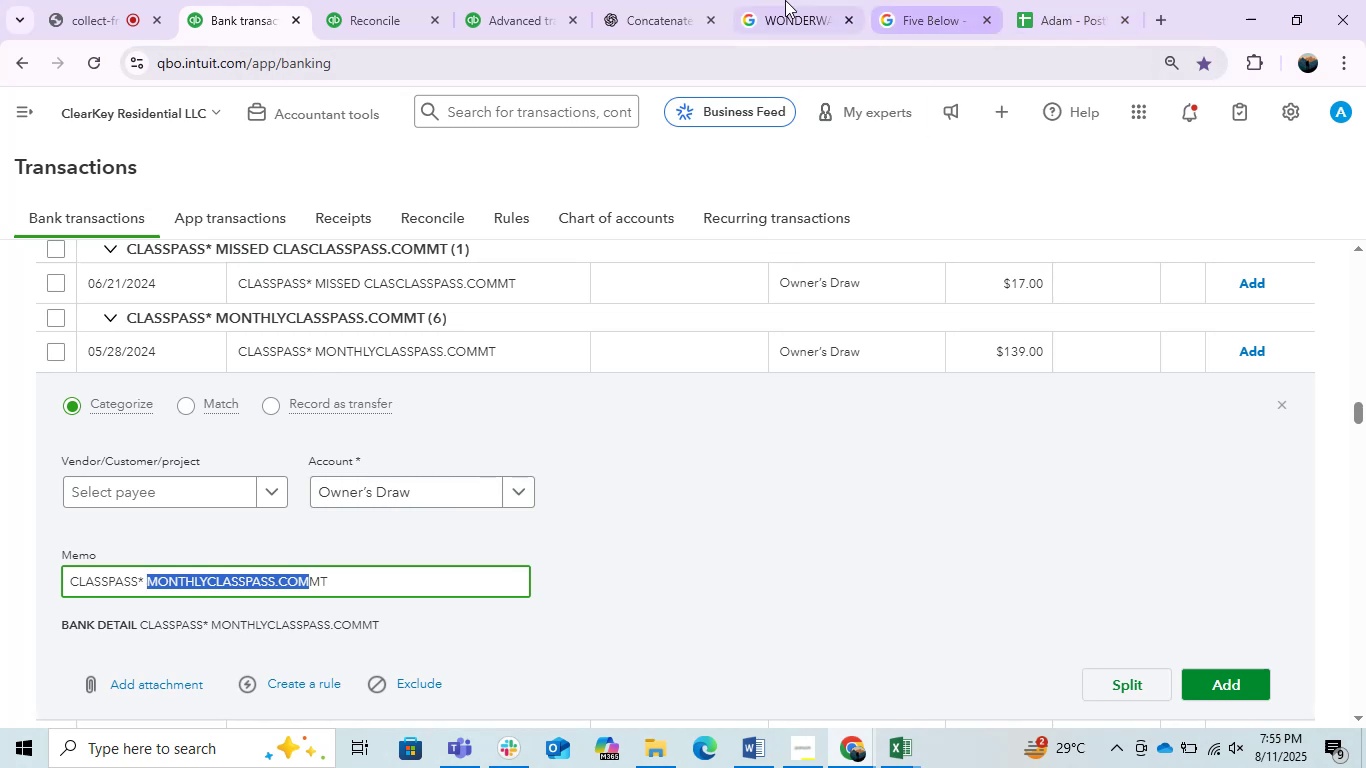 
left_click([770, 0])
 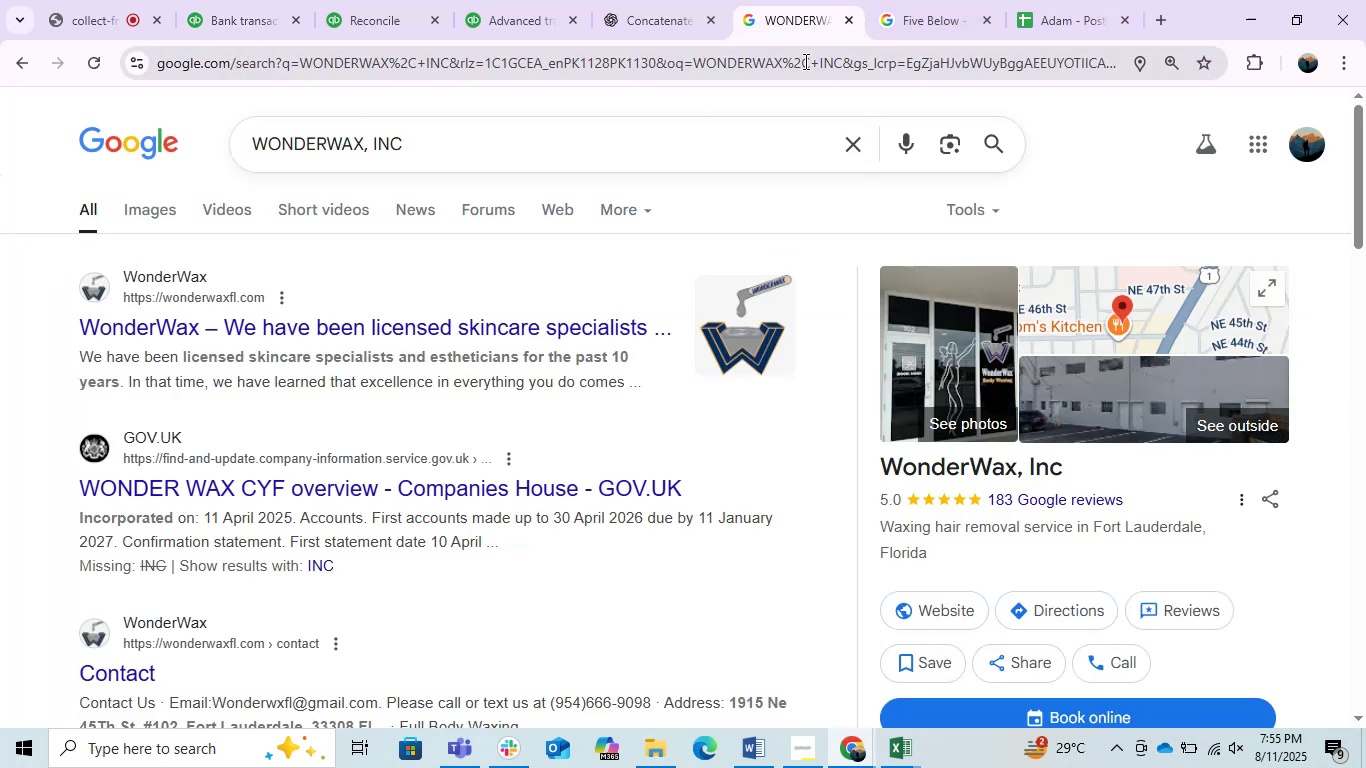 
key(Control+ControlLeft)
 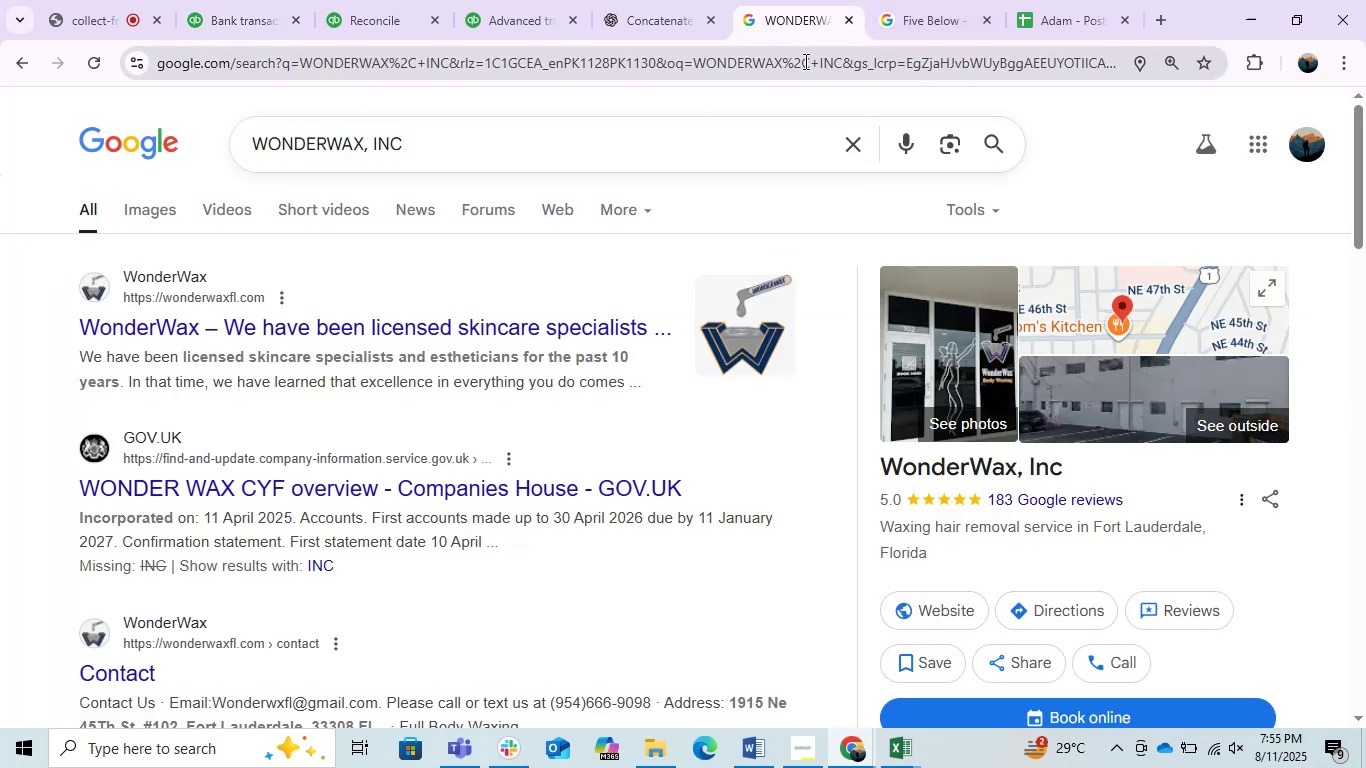 
double_click([804, 61])
 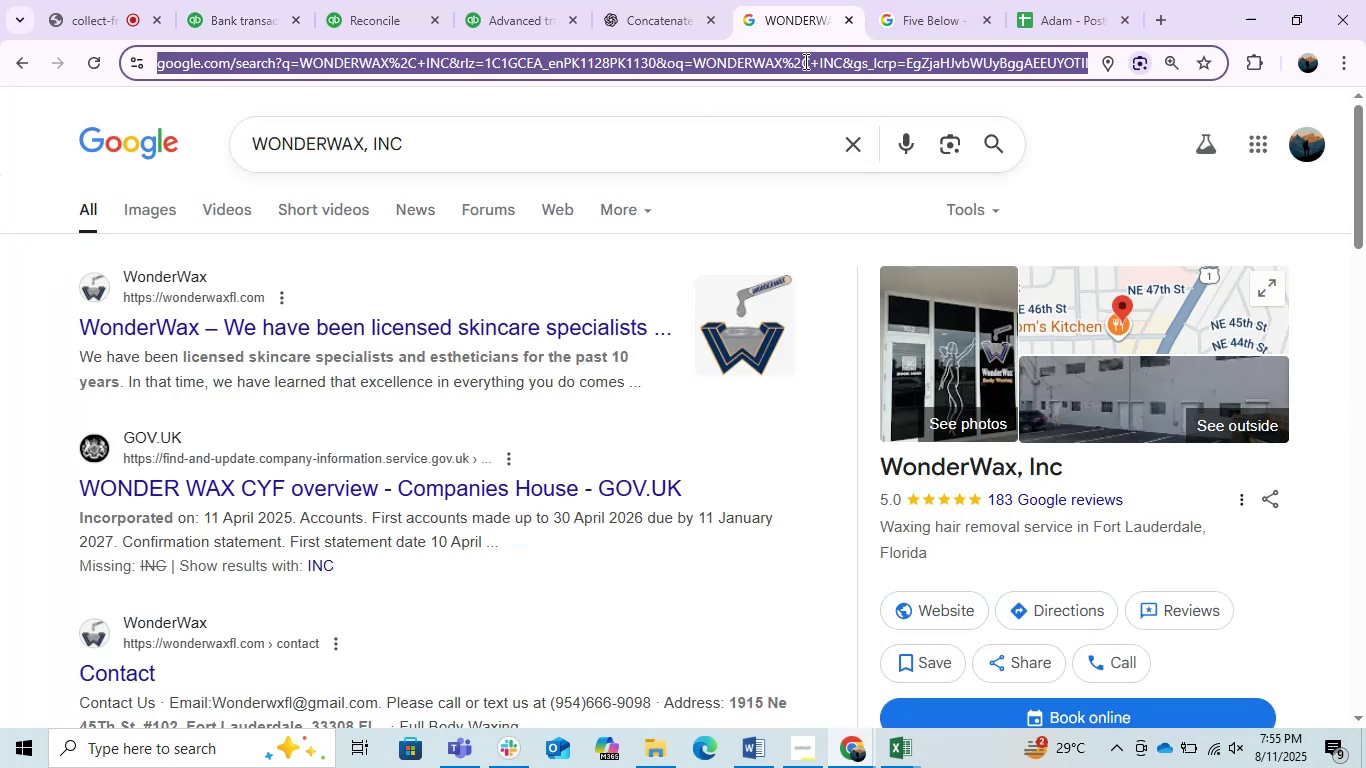 
key(Control+V)
 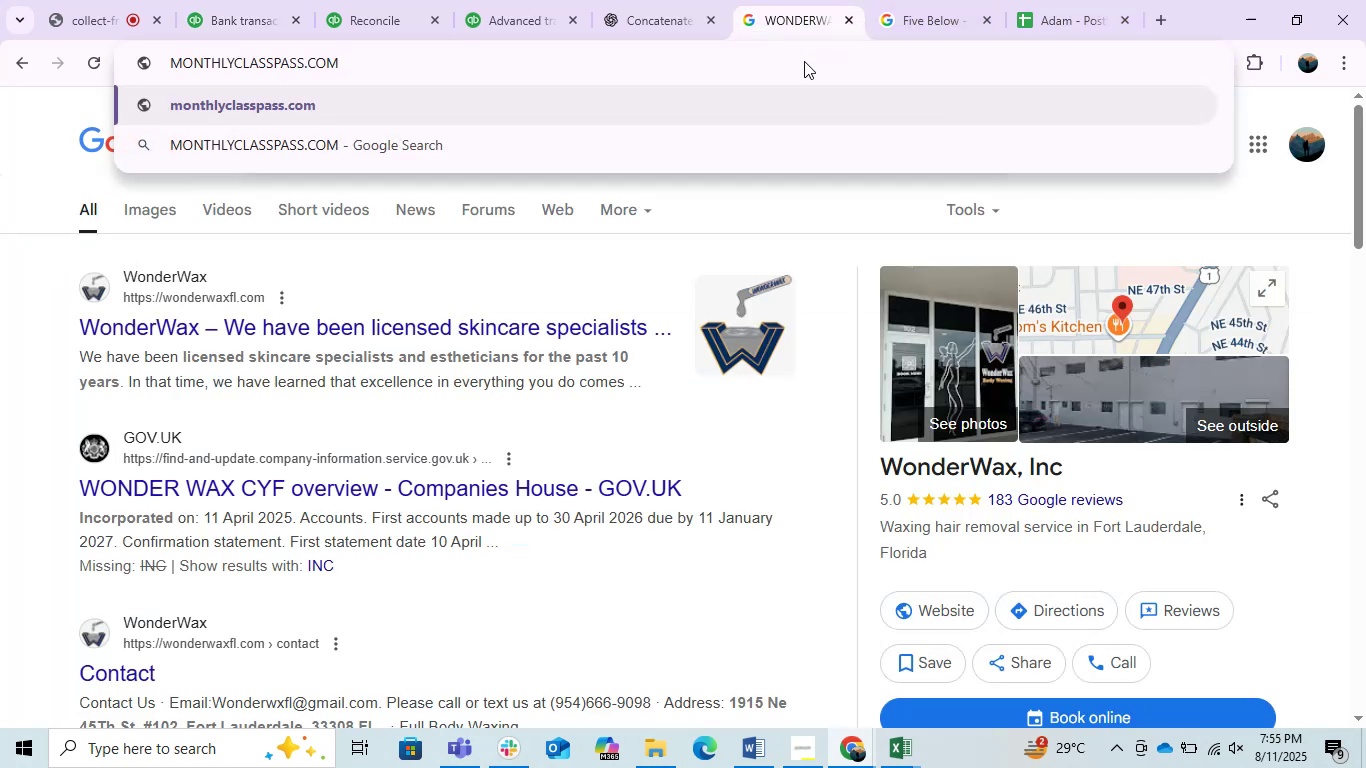 
key(Enter)
 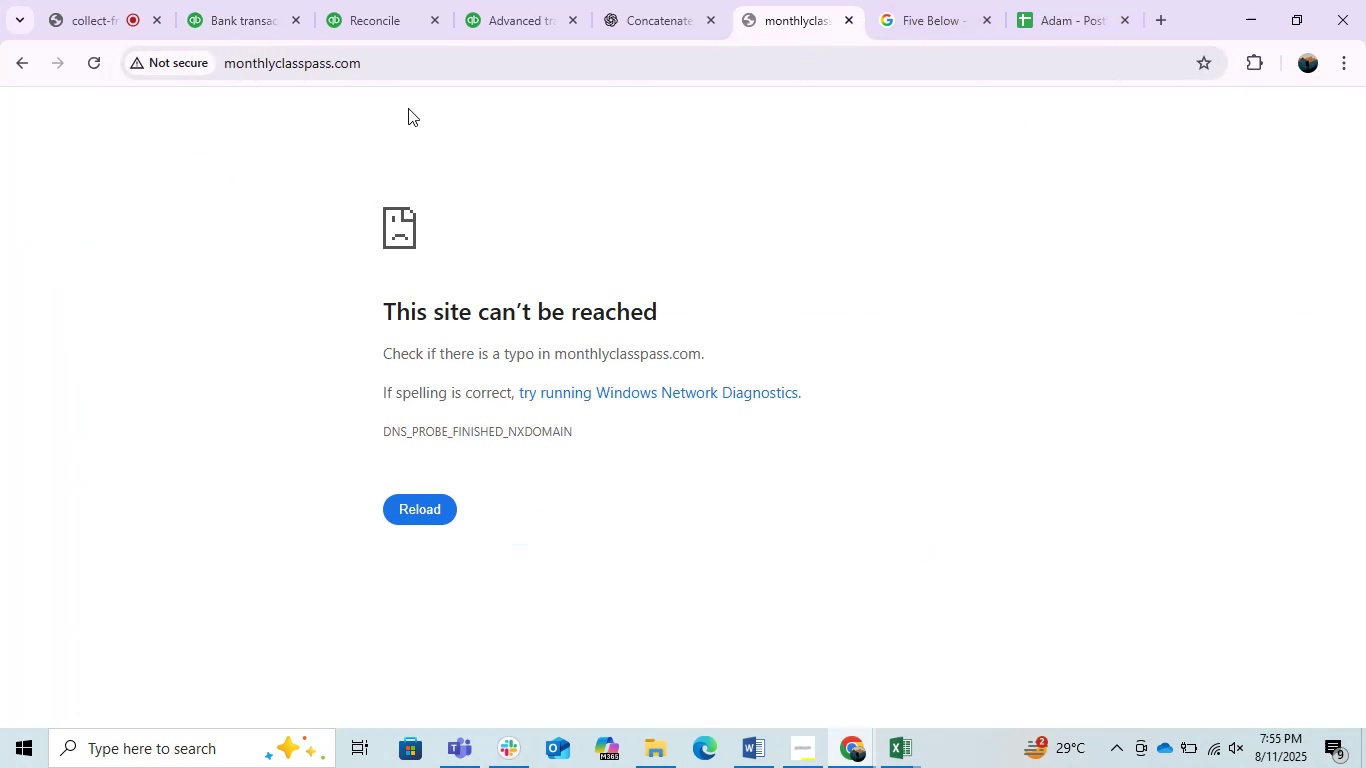 
left_click([375, 73])
 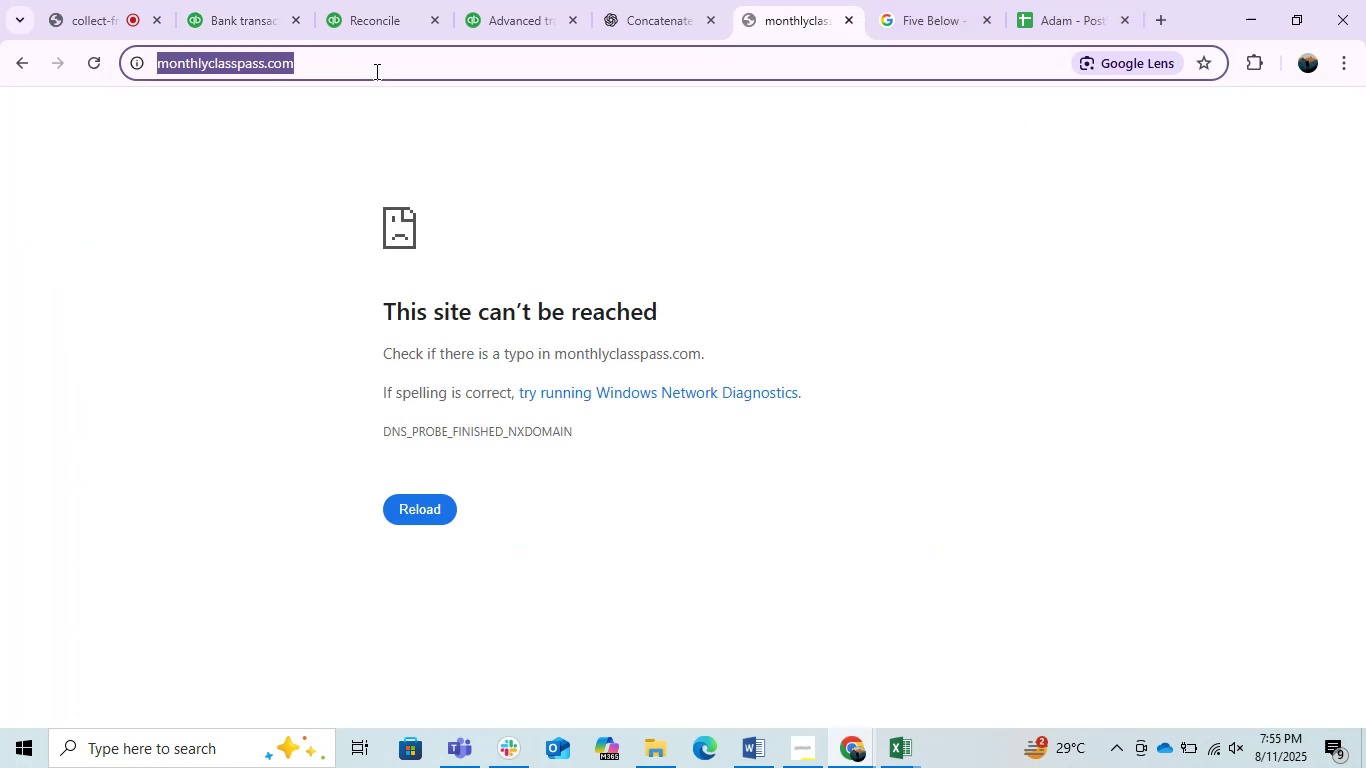 
key(Control+V)
 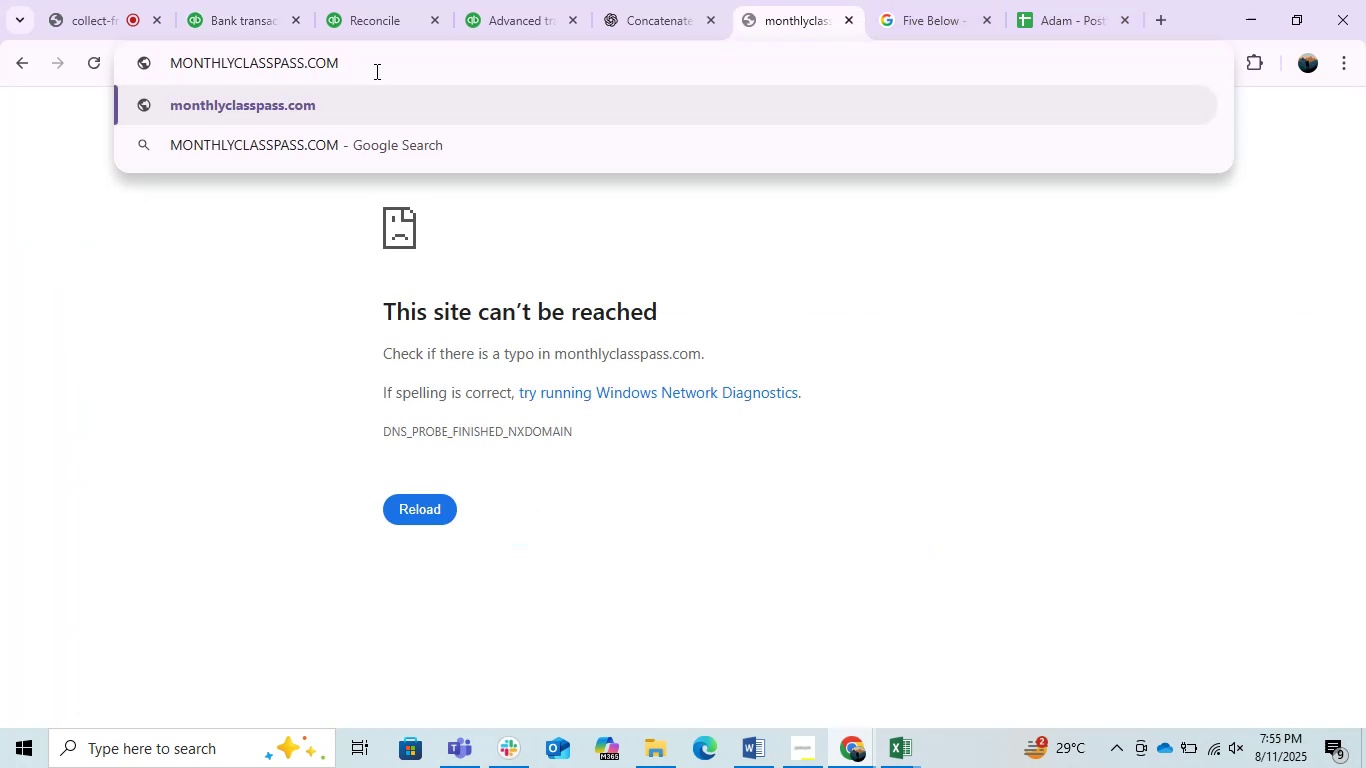 
key(Backspace)
 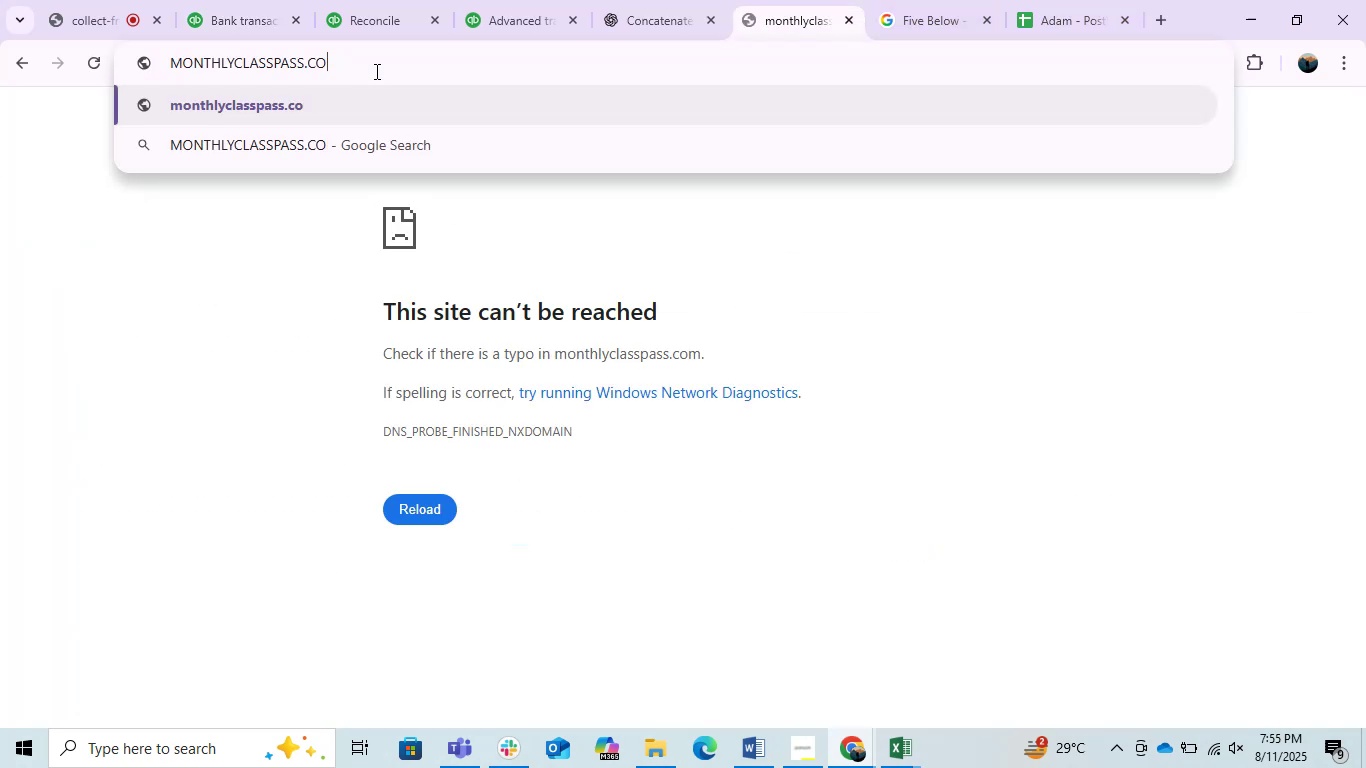 
key(Backspace)
 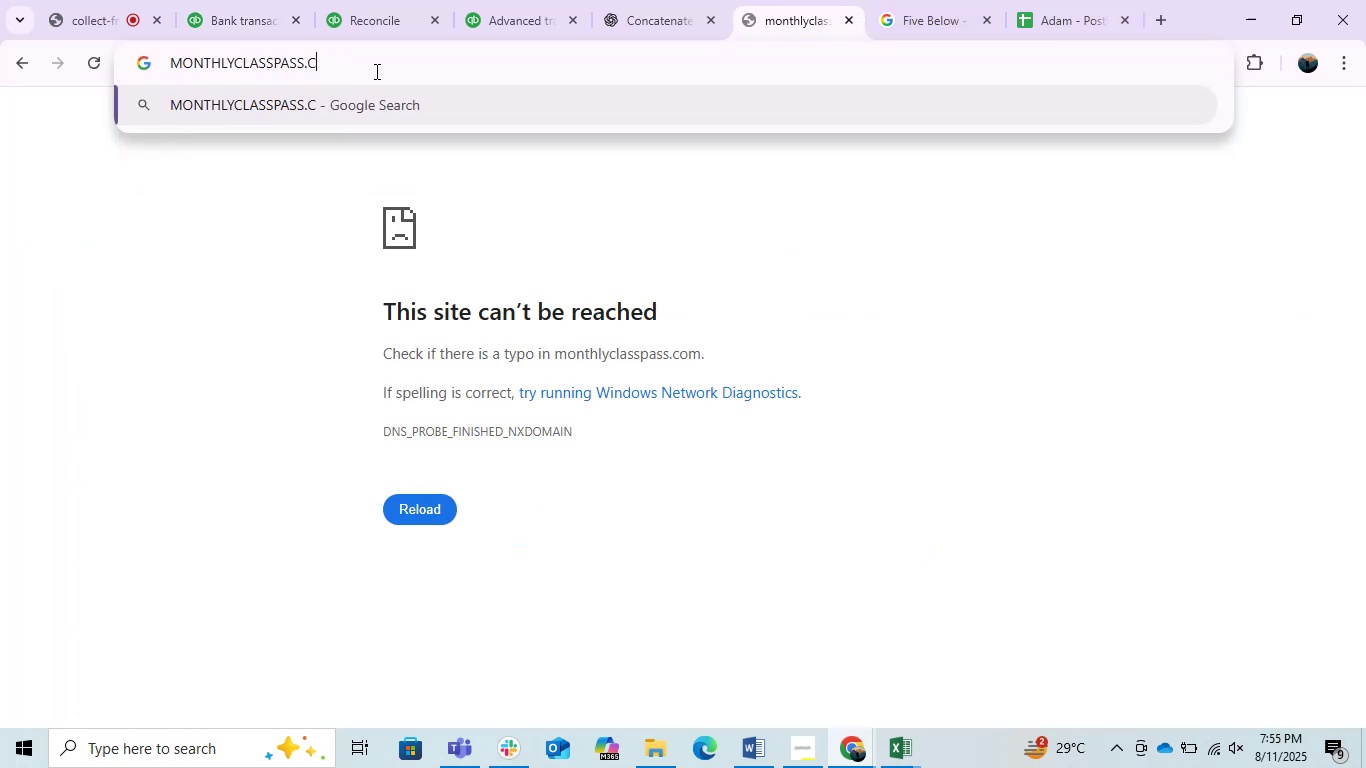 
key(Backspace)
 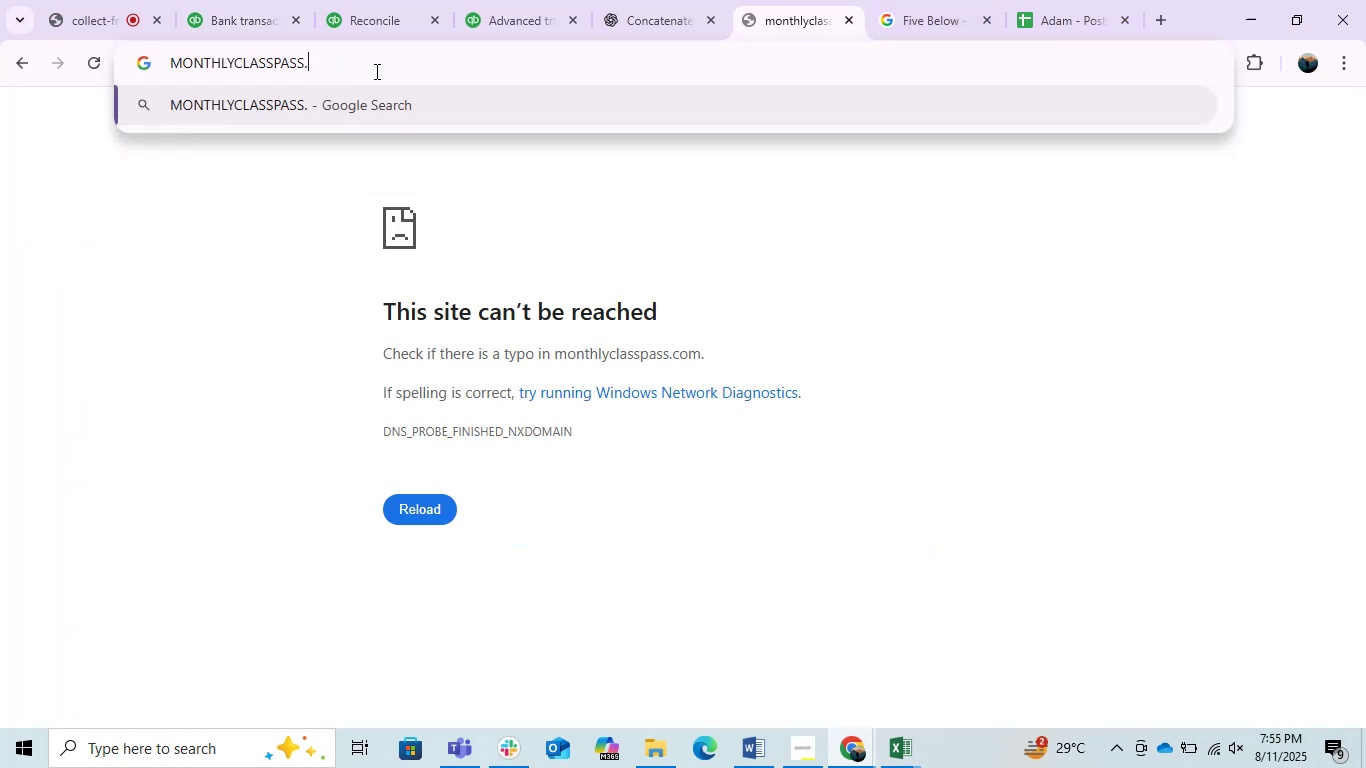 
key(Backspace)
 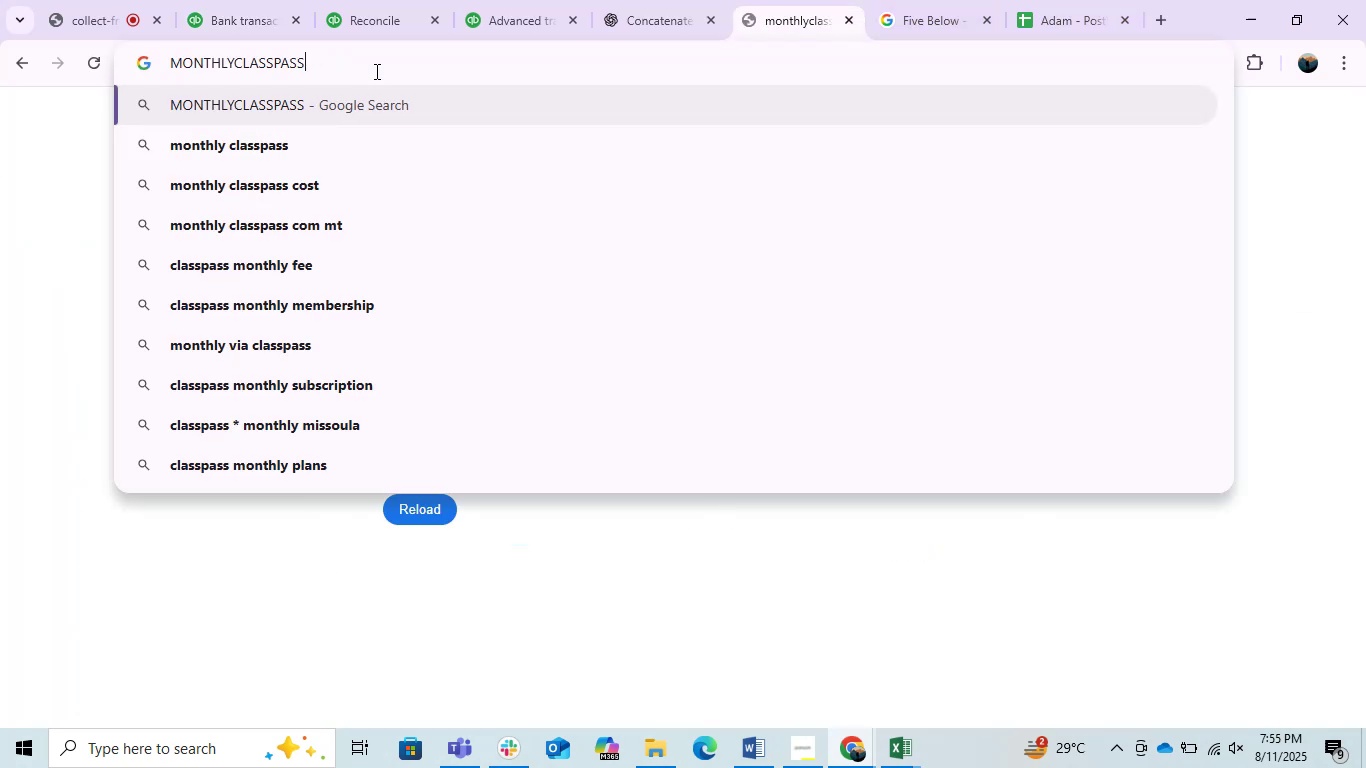 
key(Enter)
 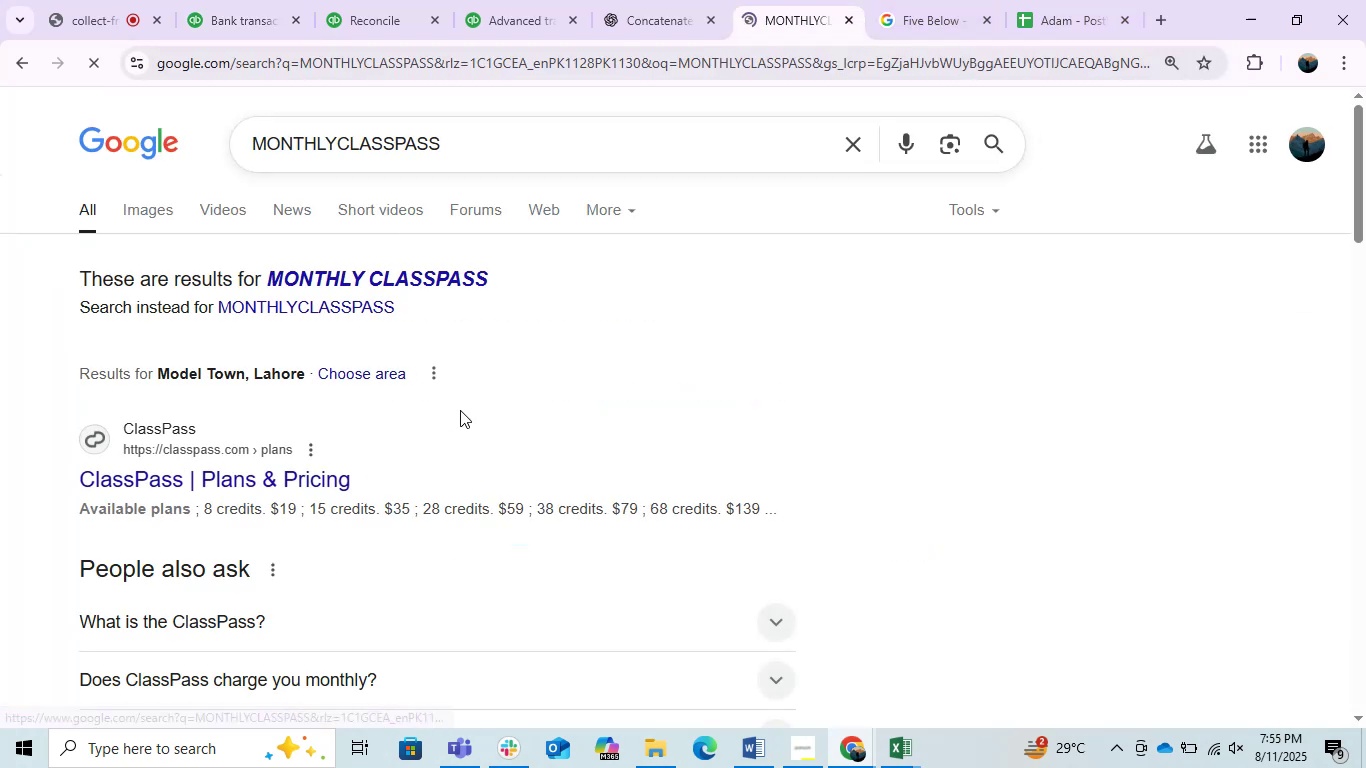 
scroll: coordinate [420, 427], scroll_direction: down, amount: 1.0
 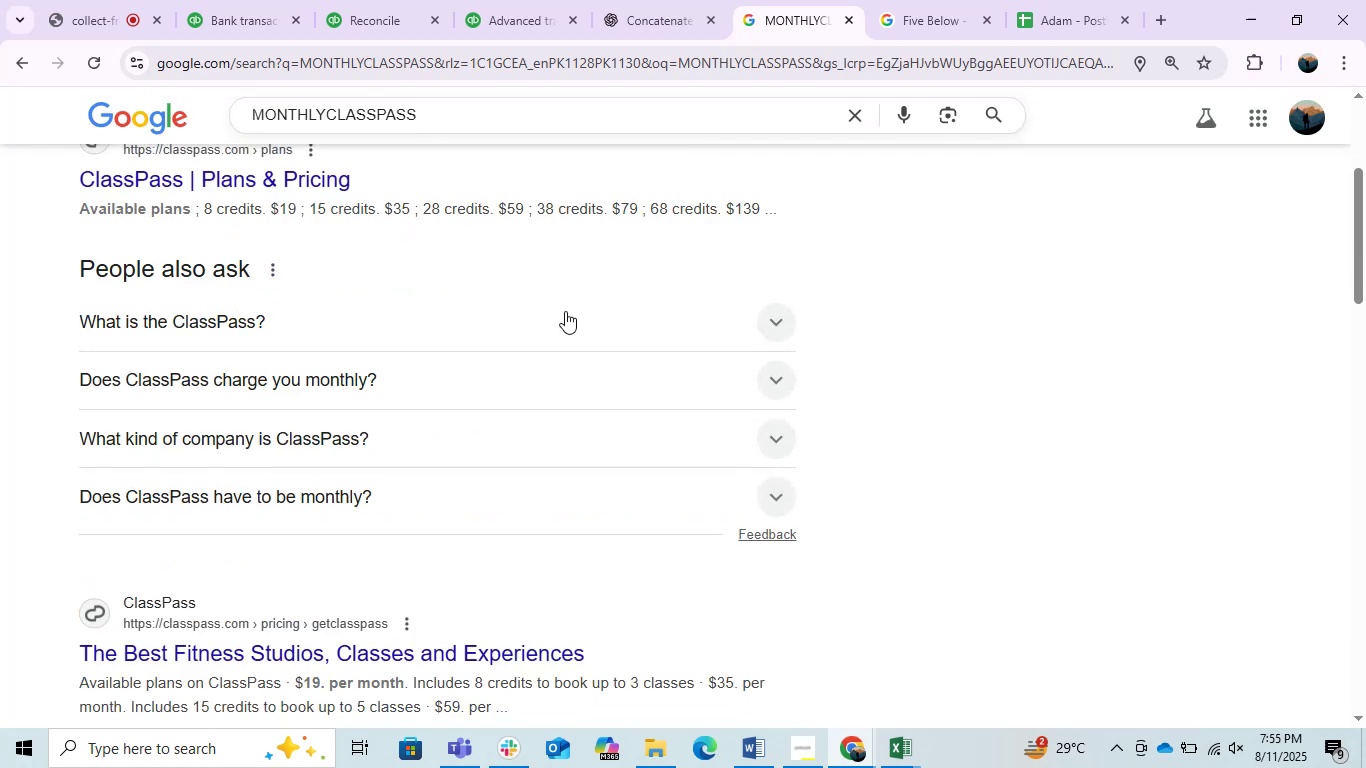 
left_click([579, 320])
 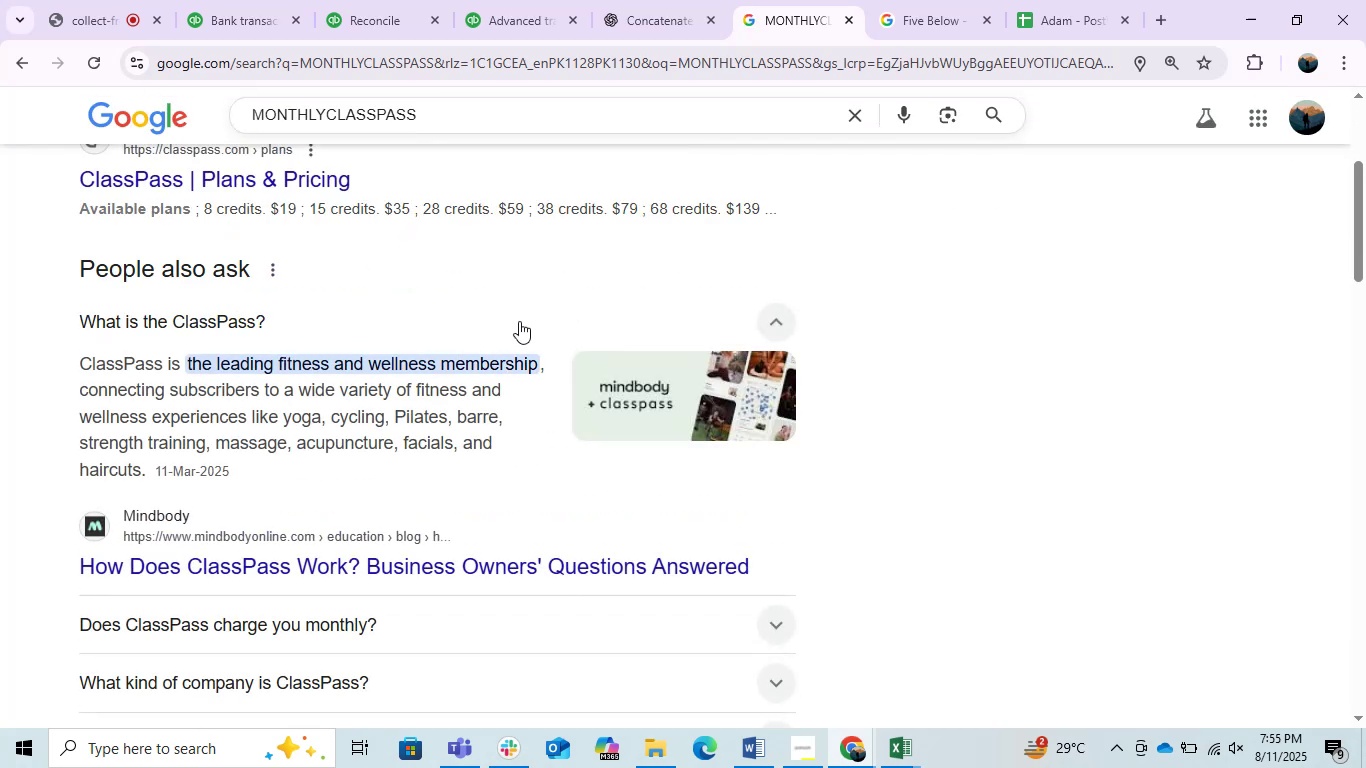 
left_click([131, 0])
 